 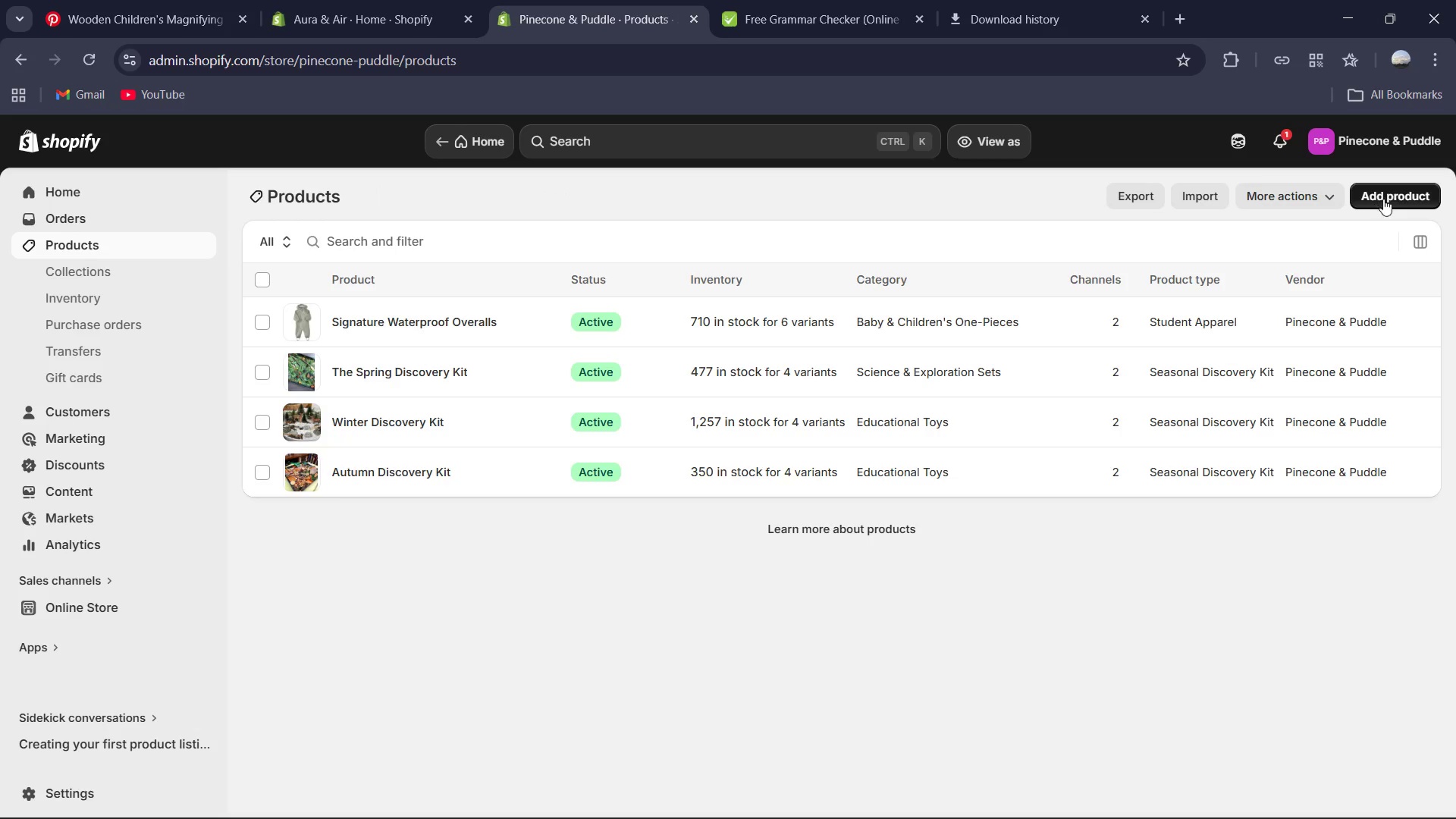 
type(Explorer's )
 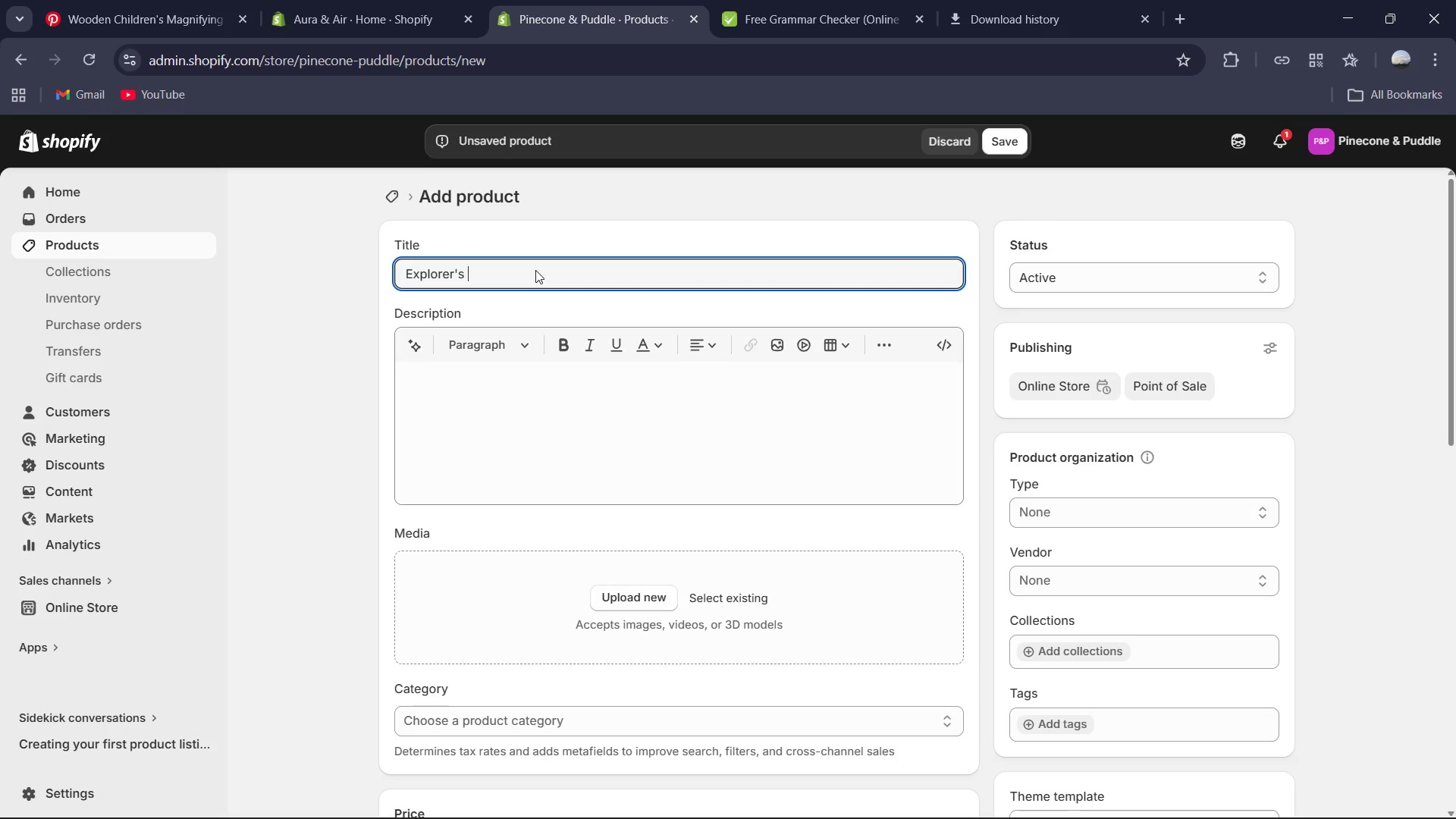 
type(Magnifying Glass Set )
 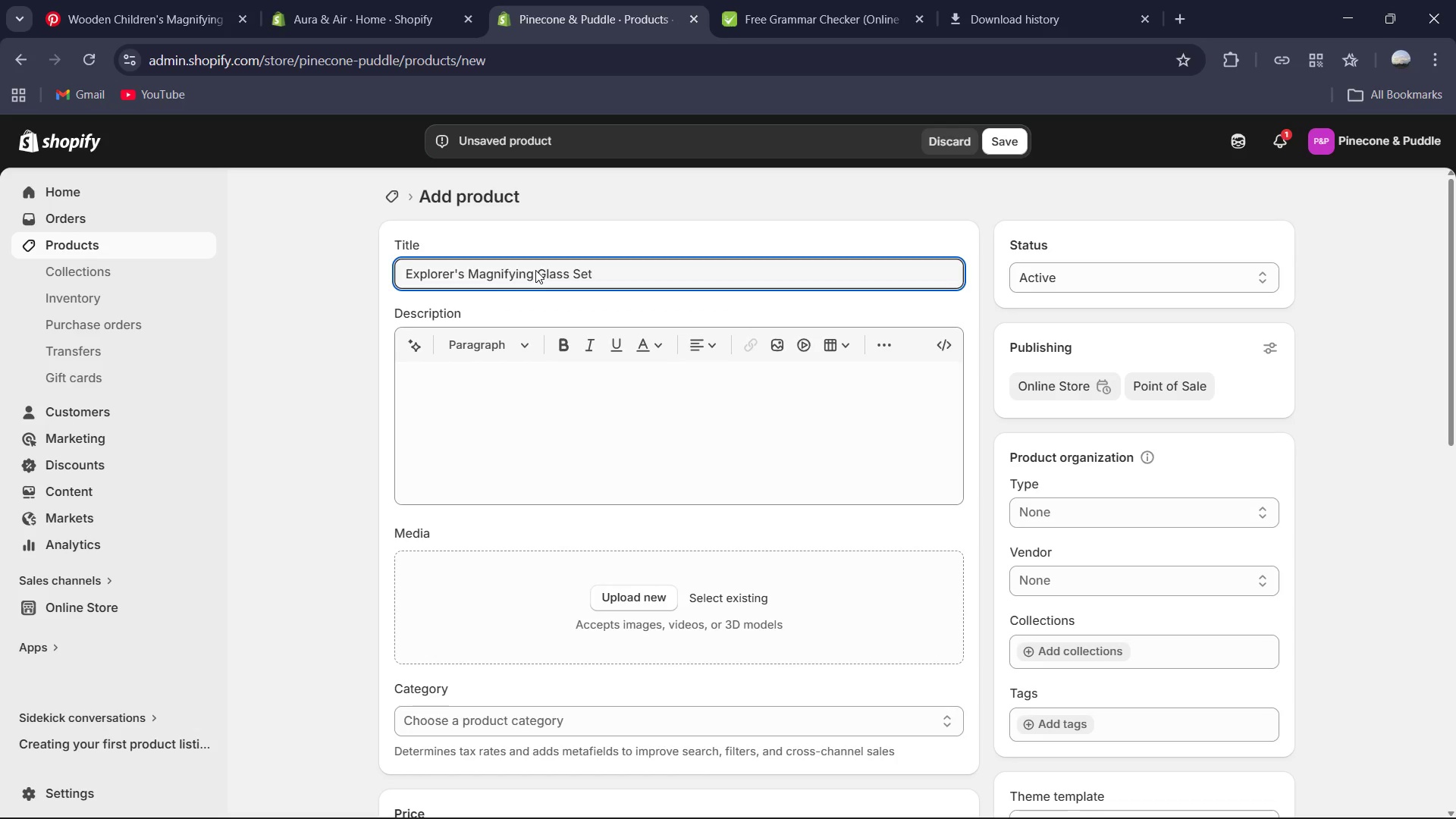 
left_click([565, 428])
 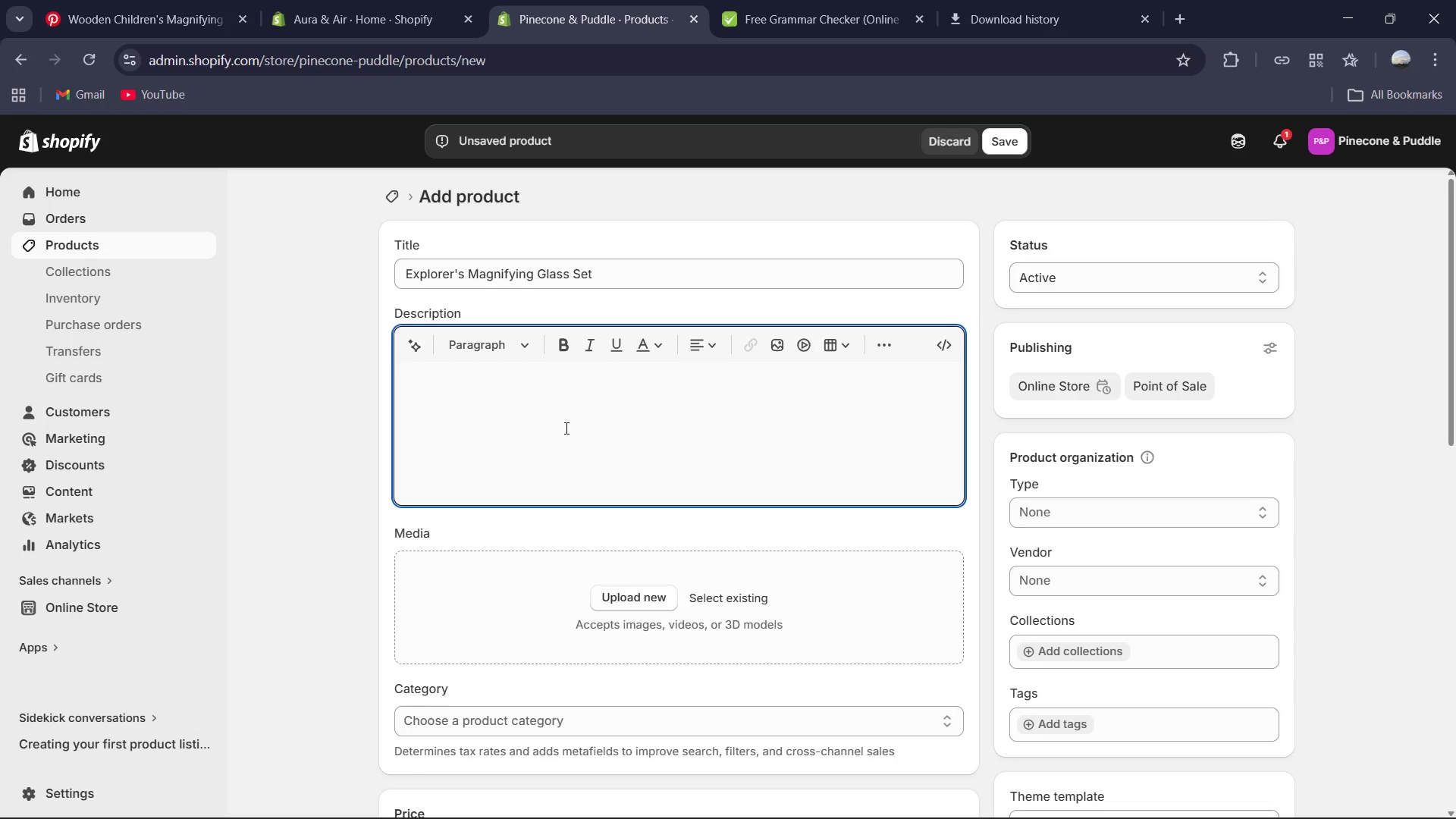 
type(See the Unseen.)
 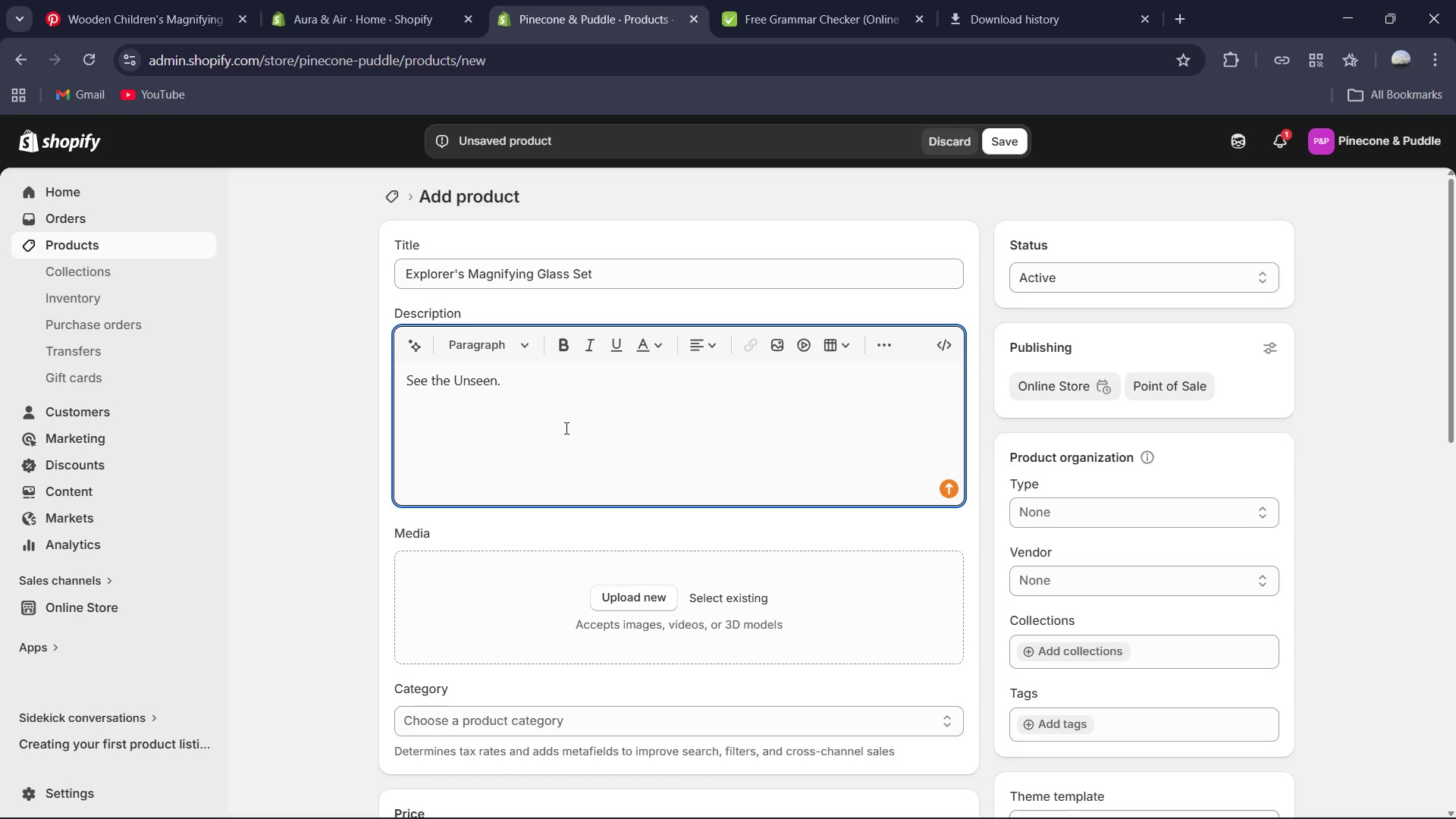 
key(Enter)
 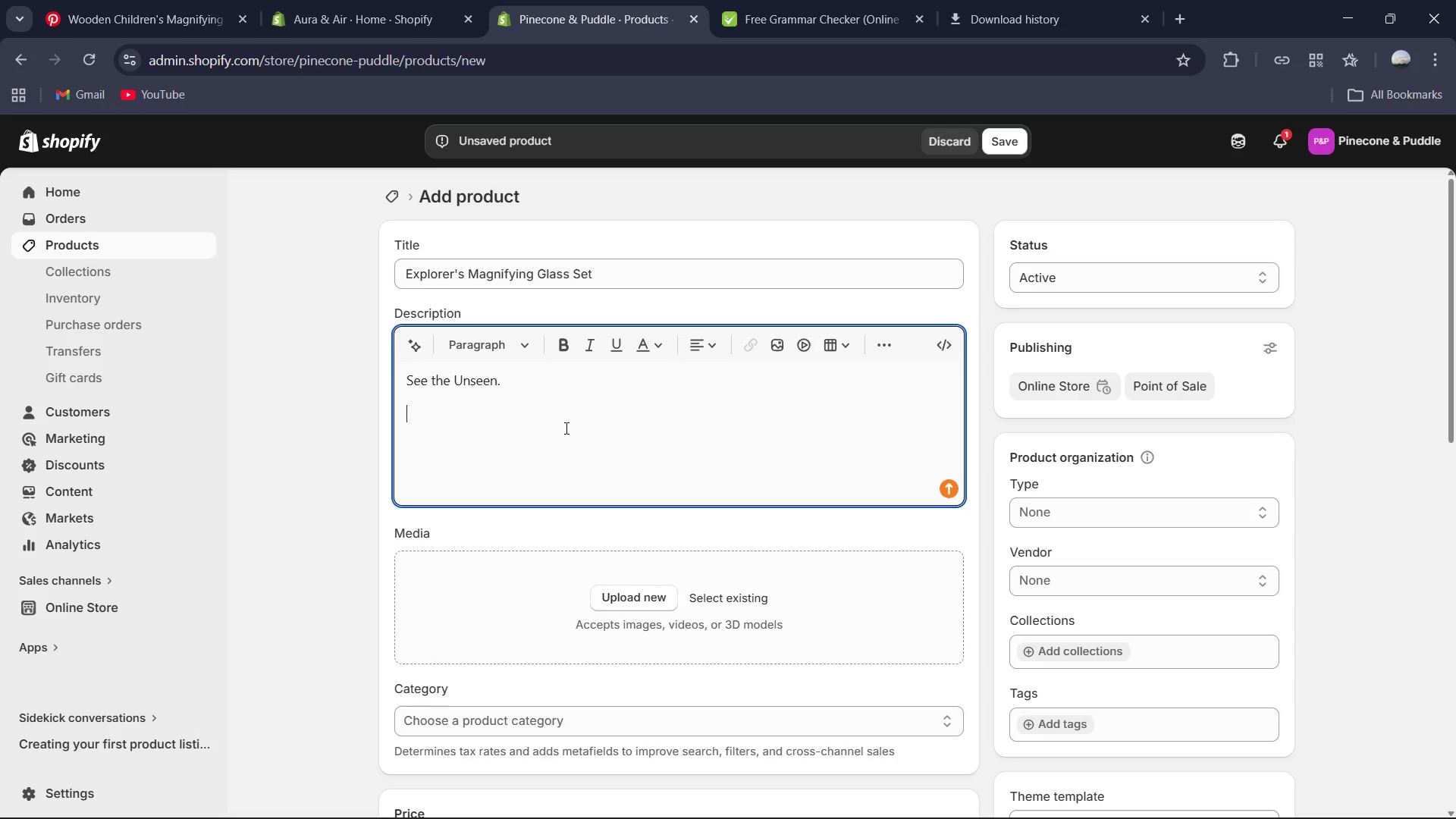 
type(The first step in scientific discovery is observes)
key(Backspace)
key(Backspace)
type(ation. This set is not a tio)
key(Backspace)
type(y)
key(Backspace)
key(Backspace)
type(oy, but a pair of "real" optical tools designed to fit perfectly in a child's hand, encourageding them to slow down and studt)
key(Backspace)
type(y thr )
key(Backspace)
key(Backspace)
type(e intricate viens of a leaf or the segments of a ber)
key(Backspace)
type(etle's back/)
key(Backspace)
type(.)
 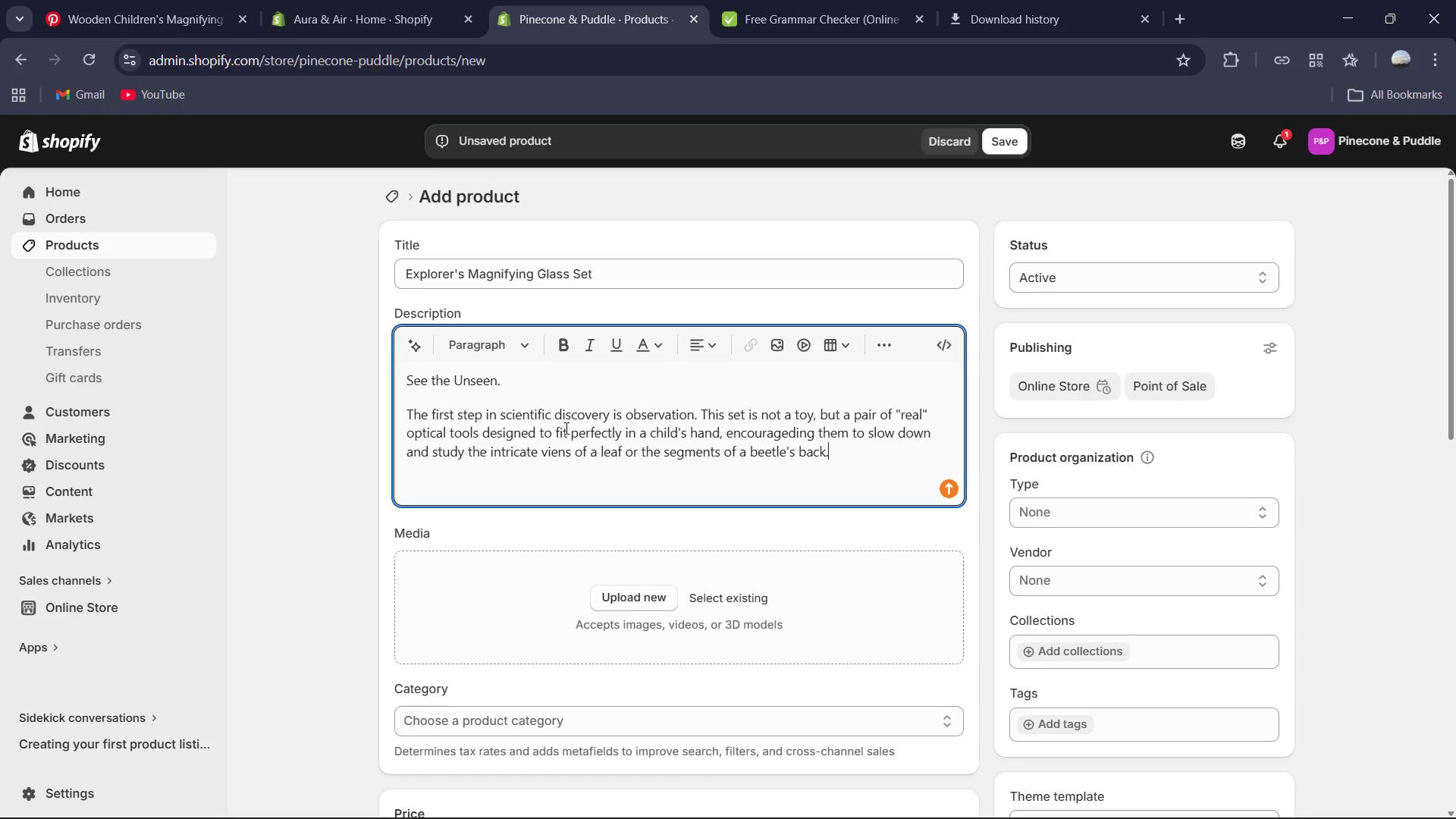 
key(Enter)
 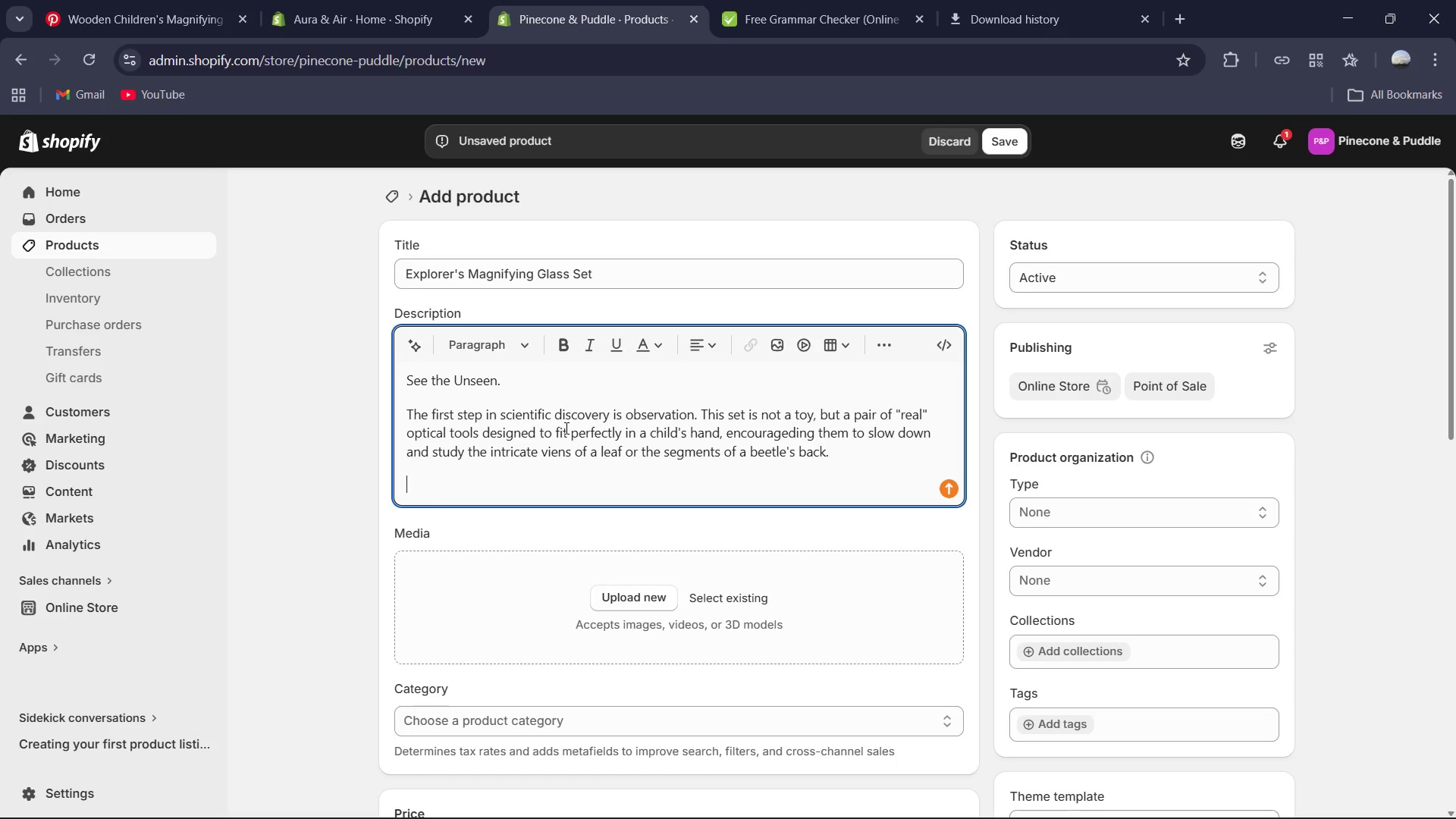 
type(Real Optics: Features scratch-resistant glass lenses(not plastic) for clear )
key(Backspace)
type(, i)
key(Backspace)
type(undistro)
key(Backspace)
key(Backspace)
 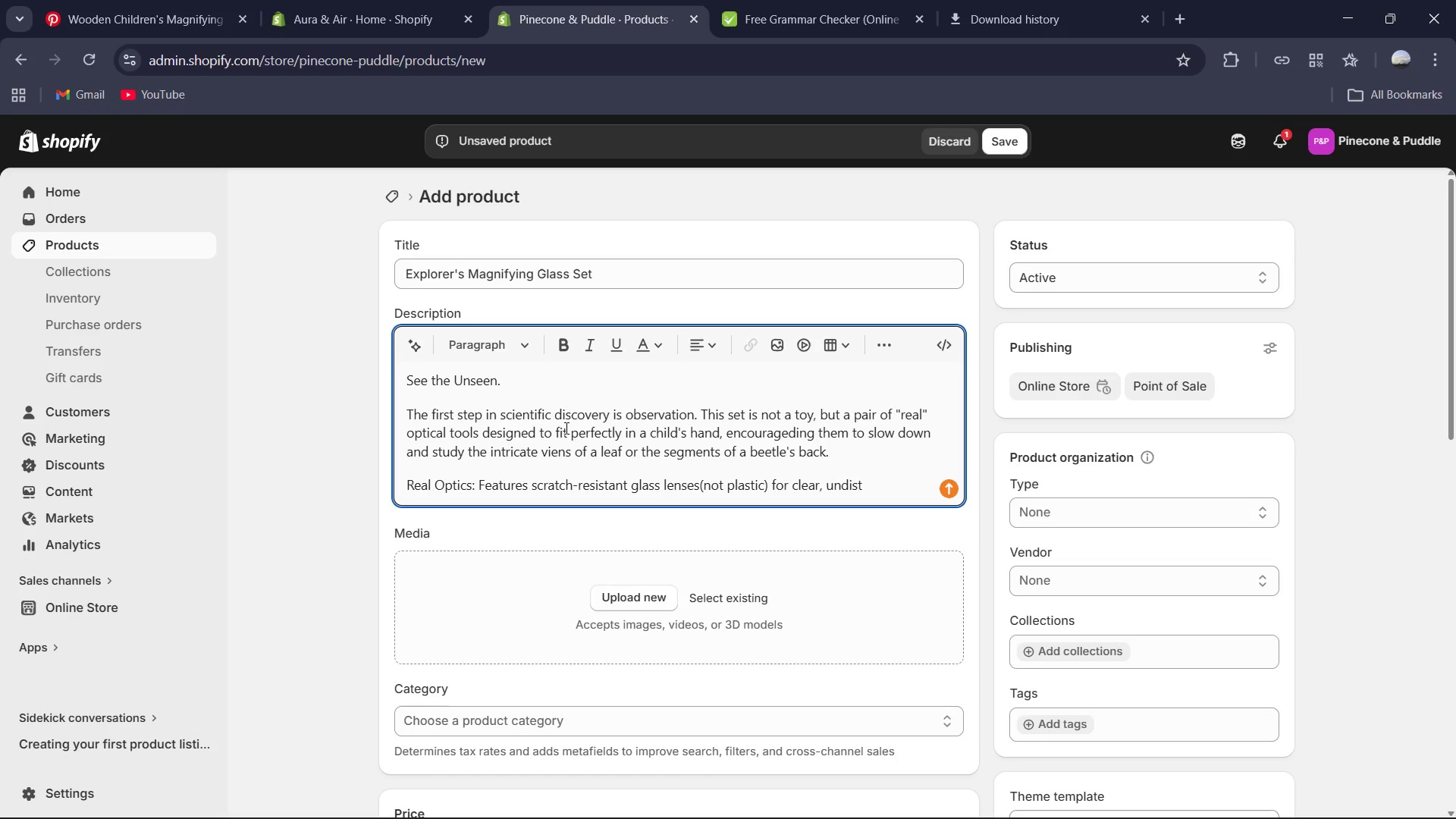 
type(orted magnification.)
 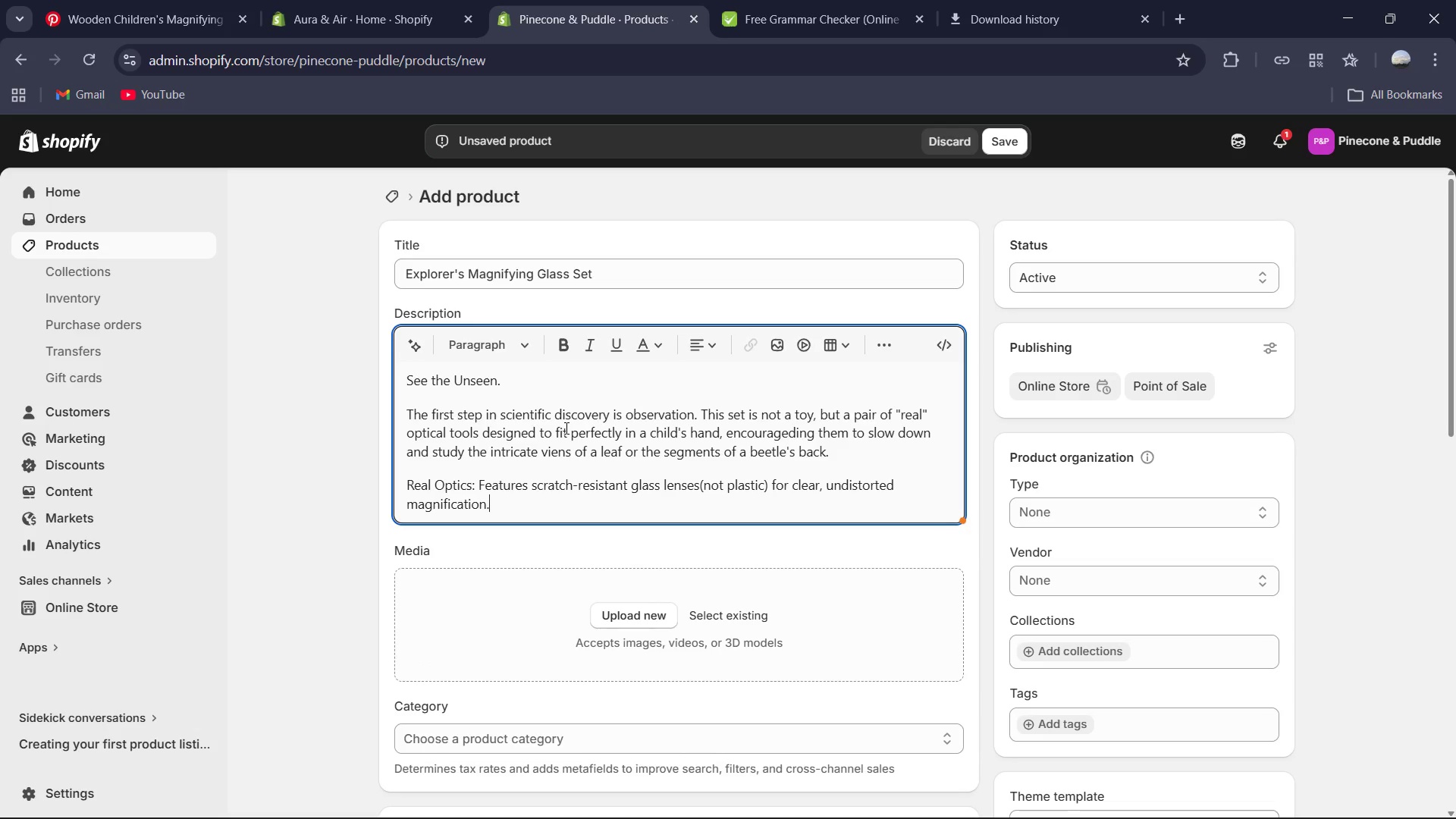 
key(Enter)
 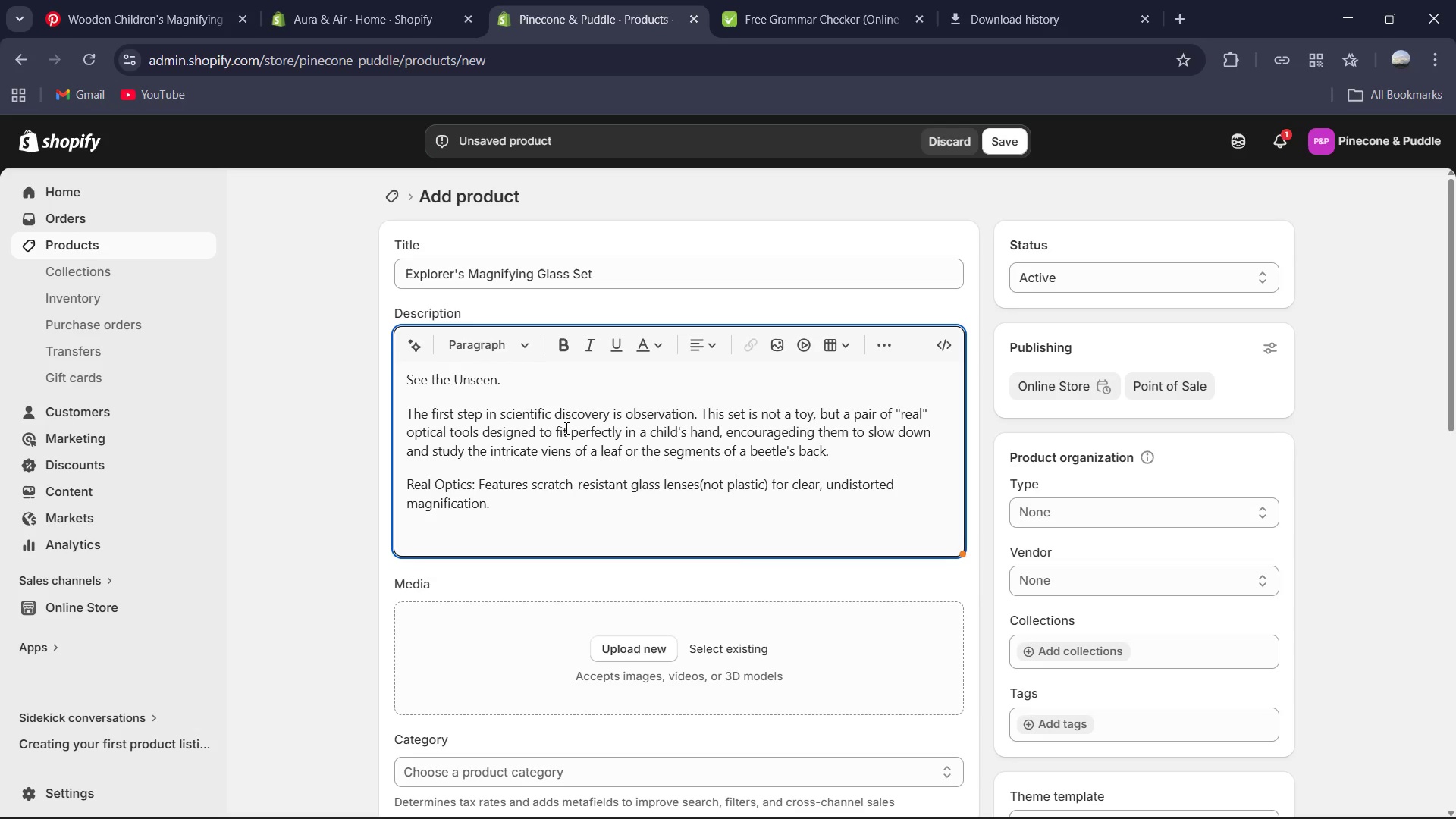 
type(Tactile Design: Handles are craved from smooth, untreadted beeche)
key(Backspace)
type(wood, providing a warm )
key(Backspace)
type(, natural grio)
key(Backspace)
type(p that plastics tools lack.)
 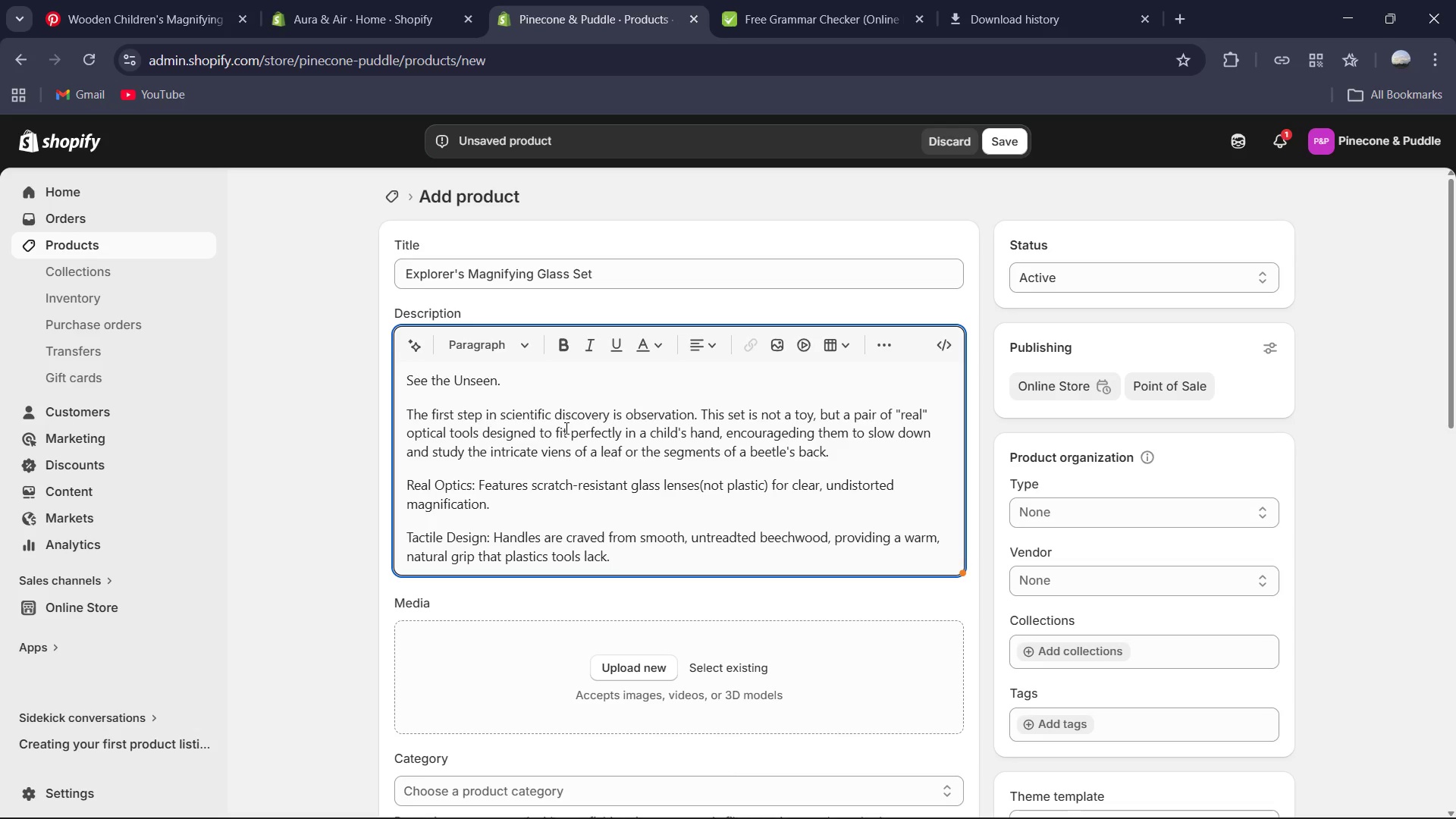 
key(Enter)
 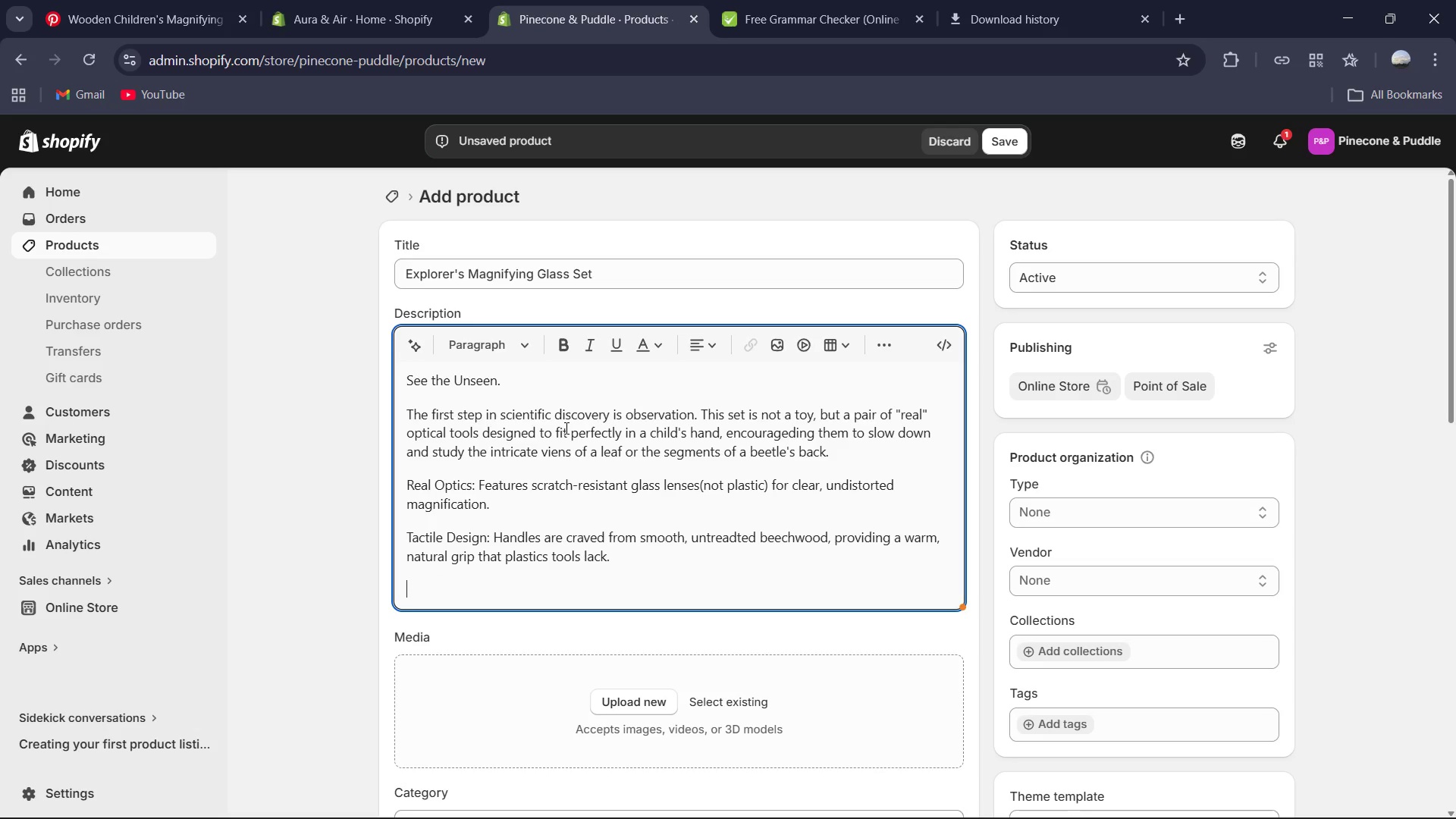 
type(Intentionl Set )
key(Backspace)
type(: Includes onr )
key(Backspace)
key(Backspace)
type(e lth)
key(Backspace)
key(Backspace)
type(rge lens for wide-field viewing and one ' P)
key(Backspace)
type(p)
key(Backspace)
key(Backspace)
type(pocket-size" lens for deep-forest exploration. )
 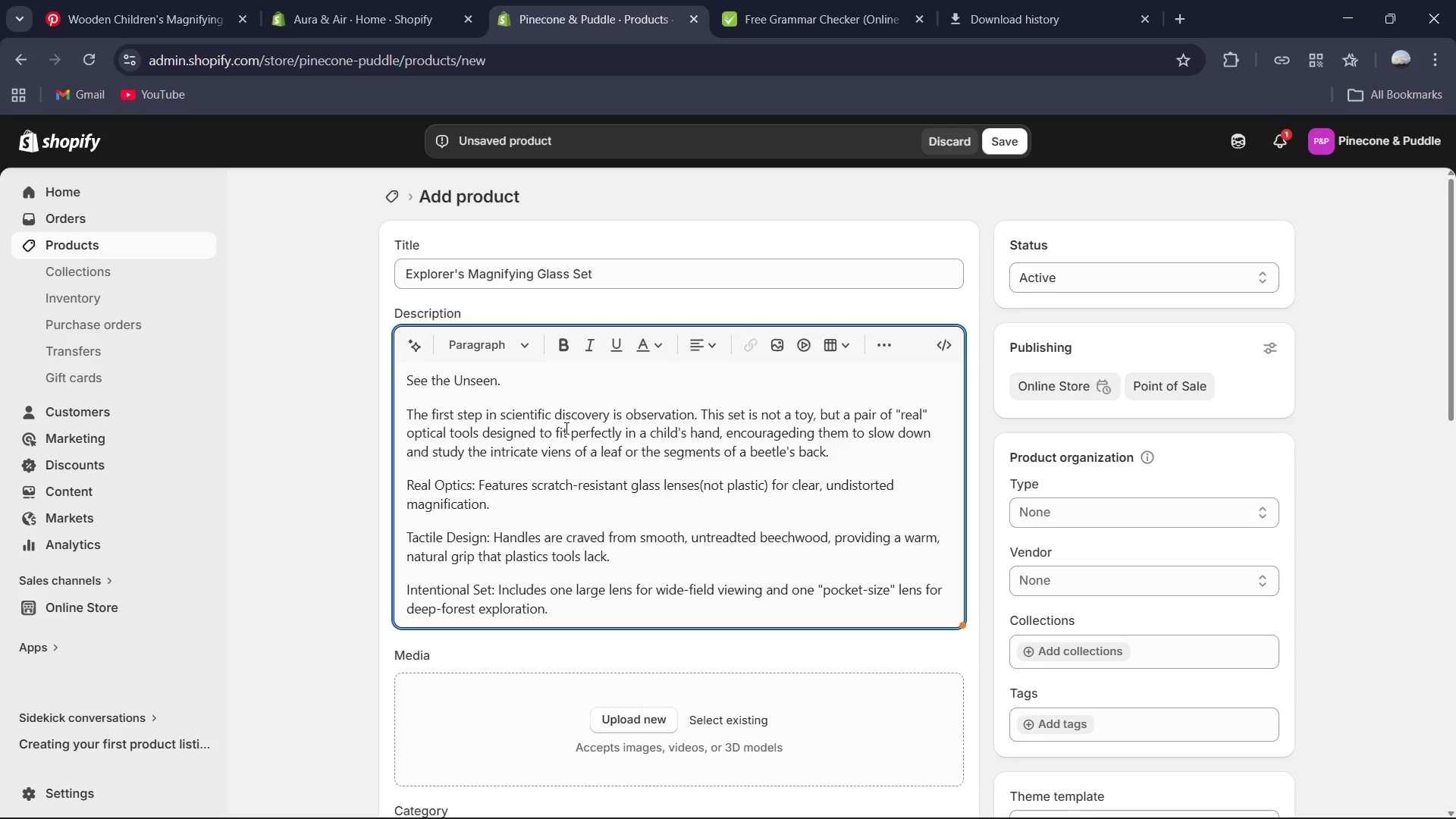 
key(Control+A)
 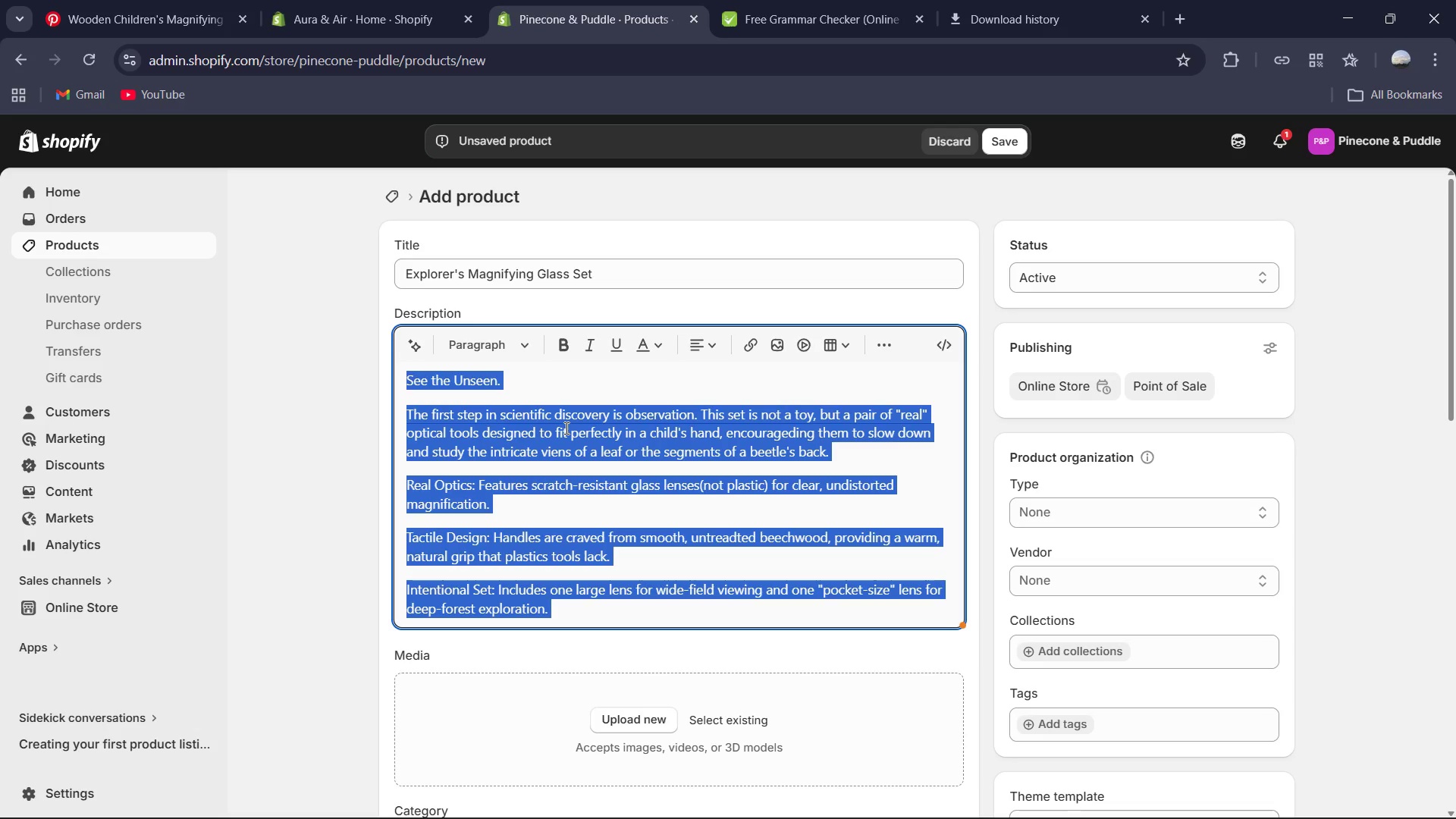 
key(Control+C)
 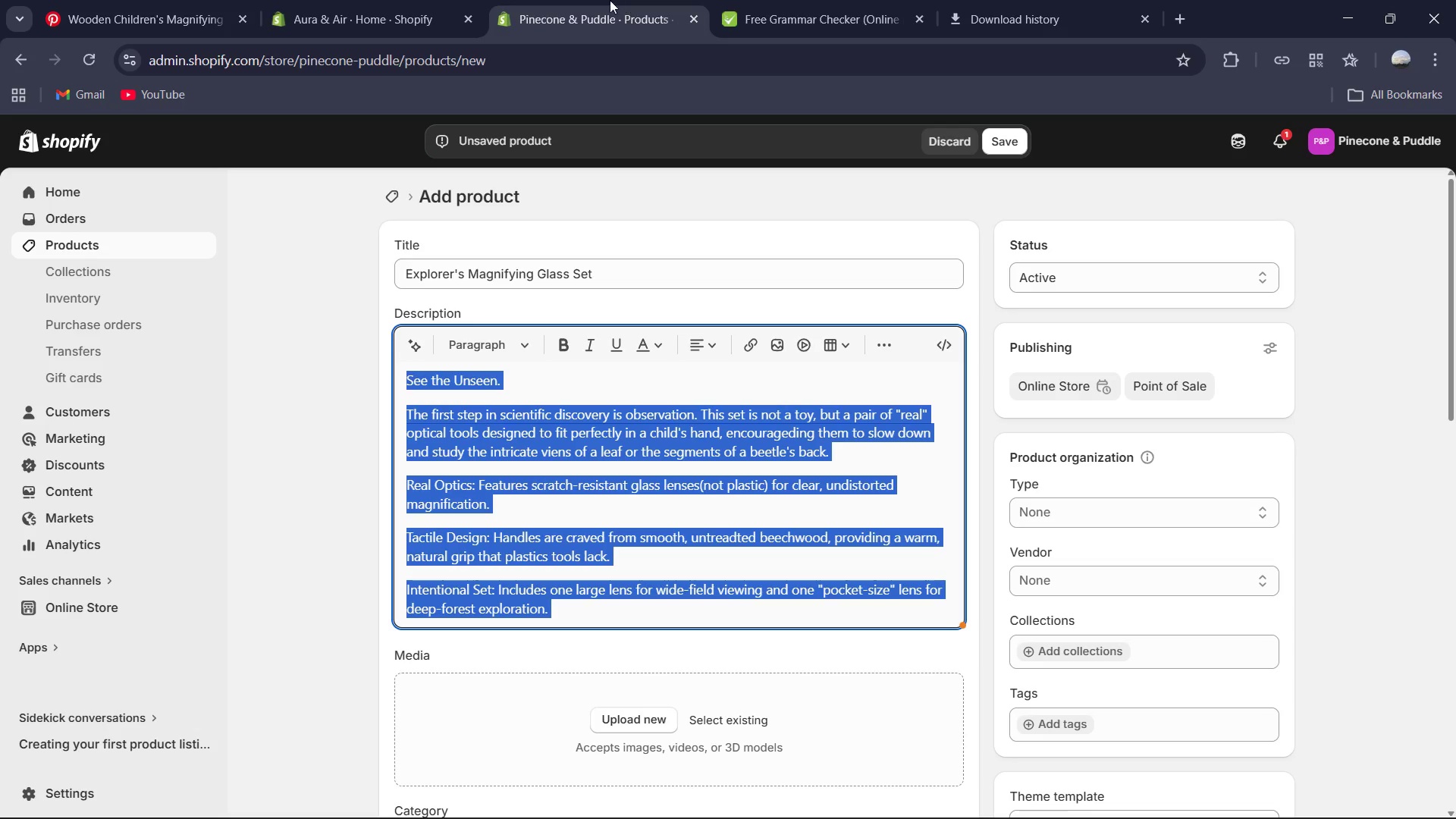 
left_click([827, 0])
 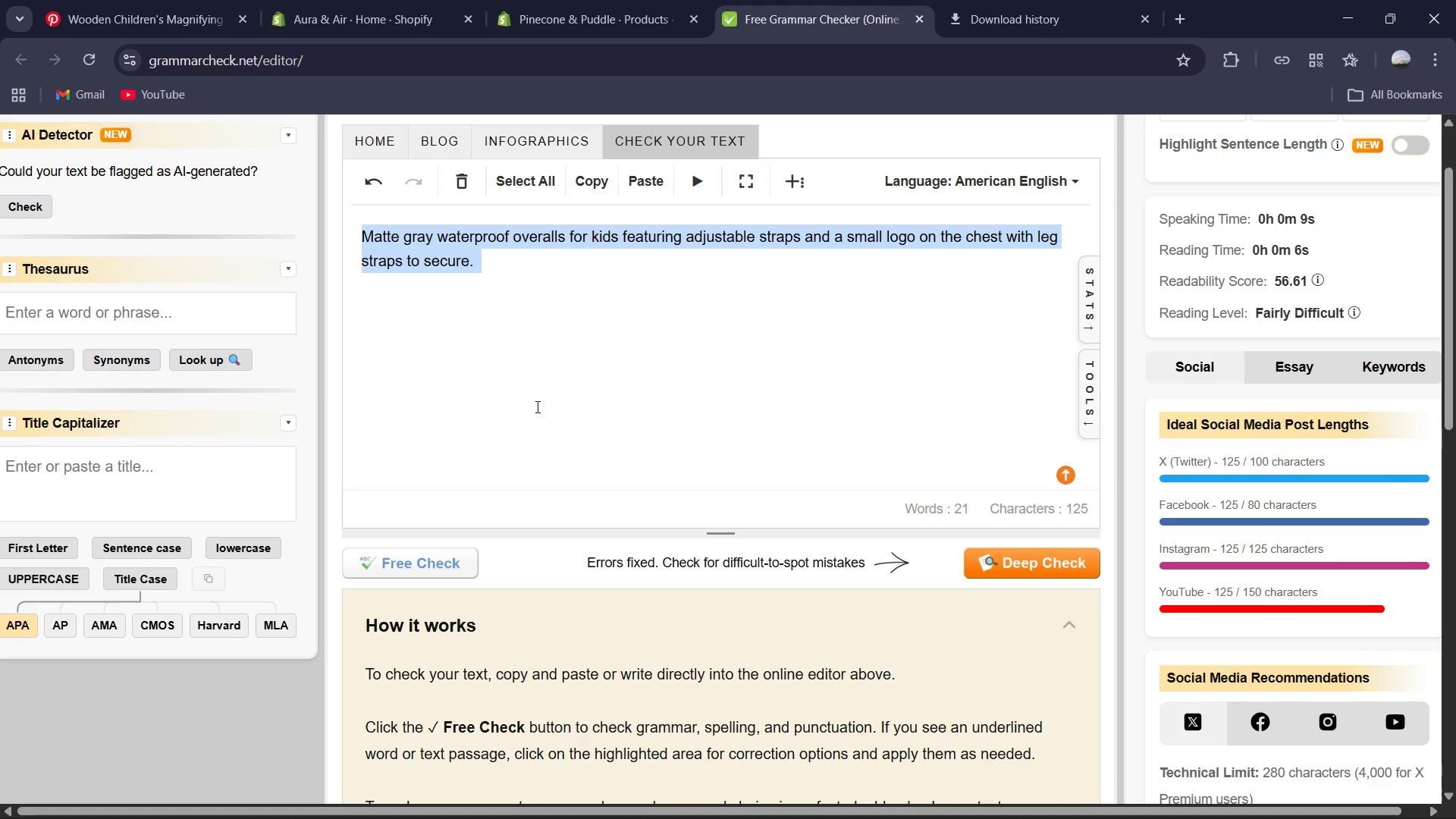 
key(Control+V)
 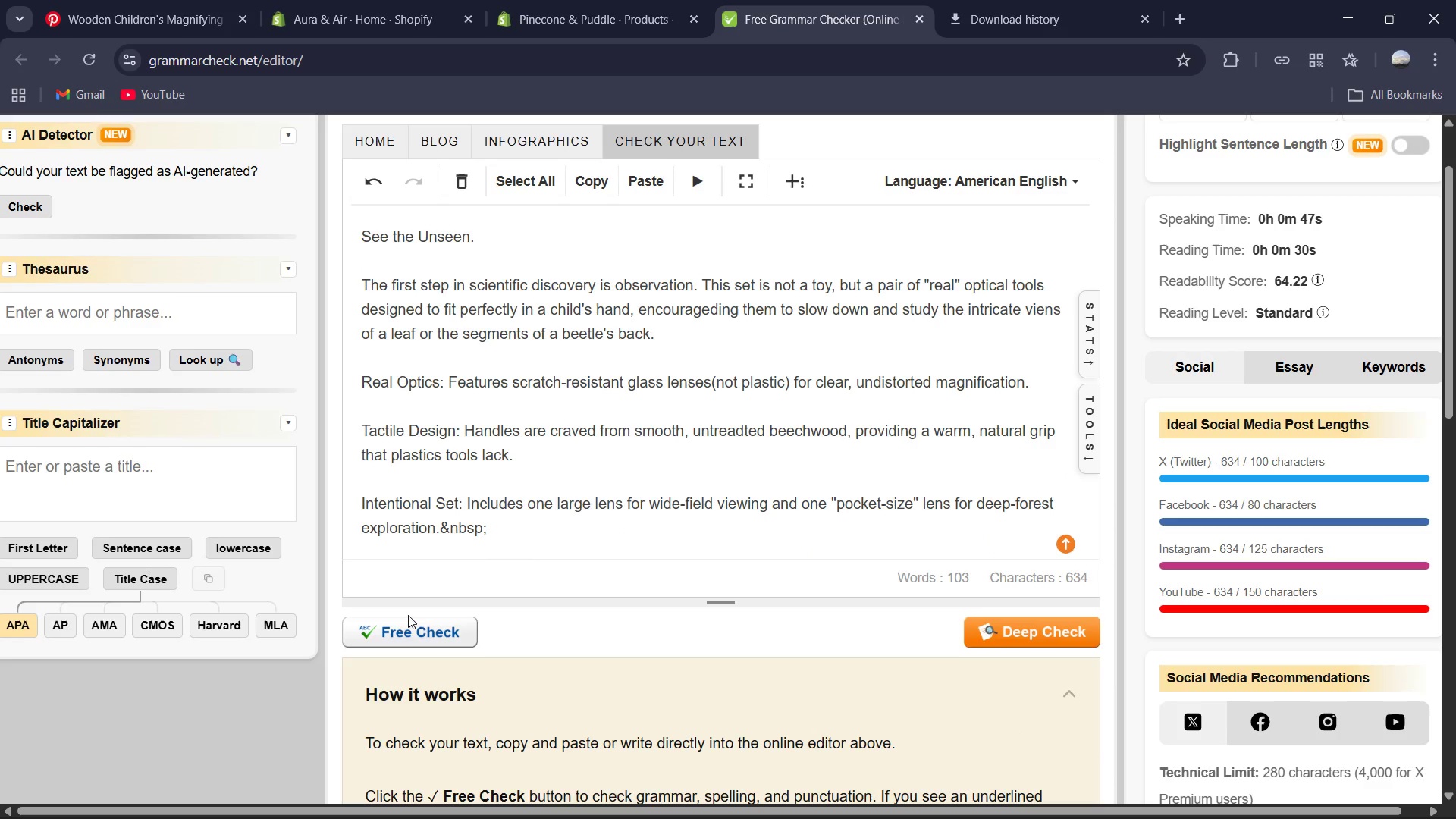 
left_click([415, 632])
 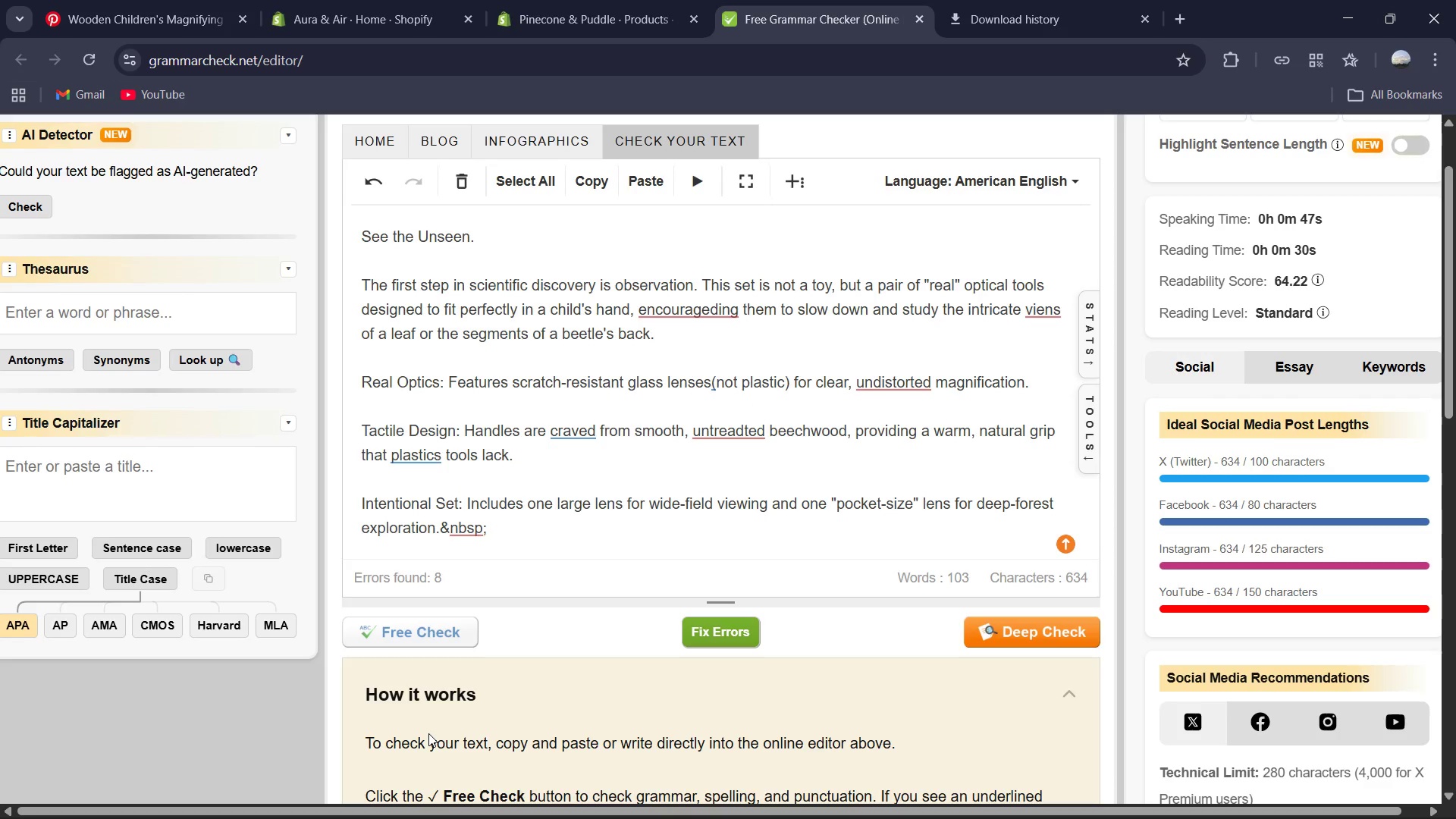 
wait(5.61)
 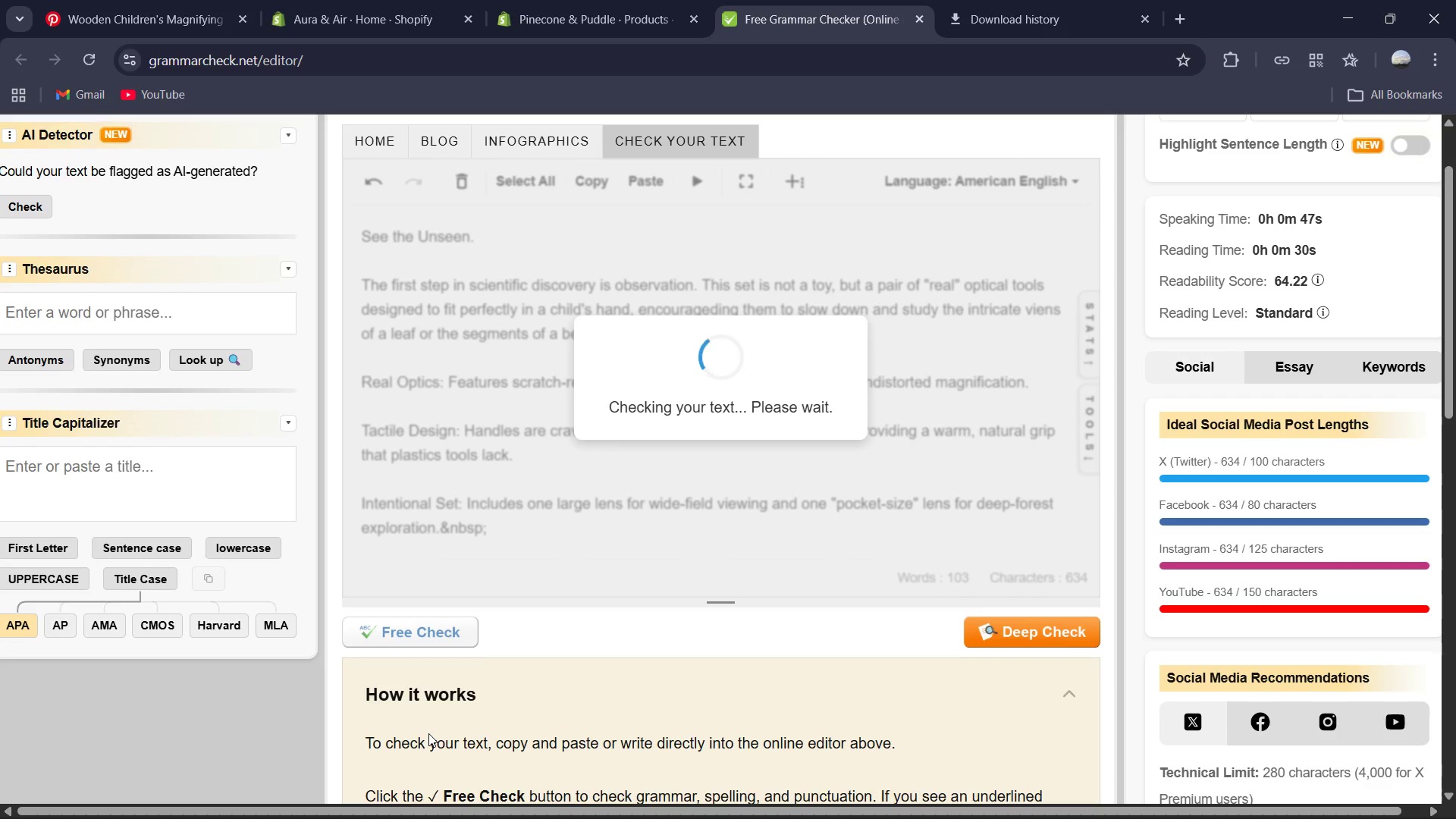 
left_click([732, 628])
 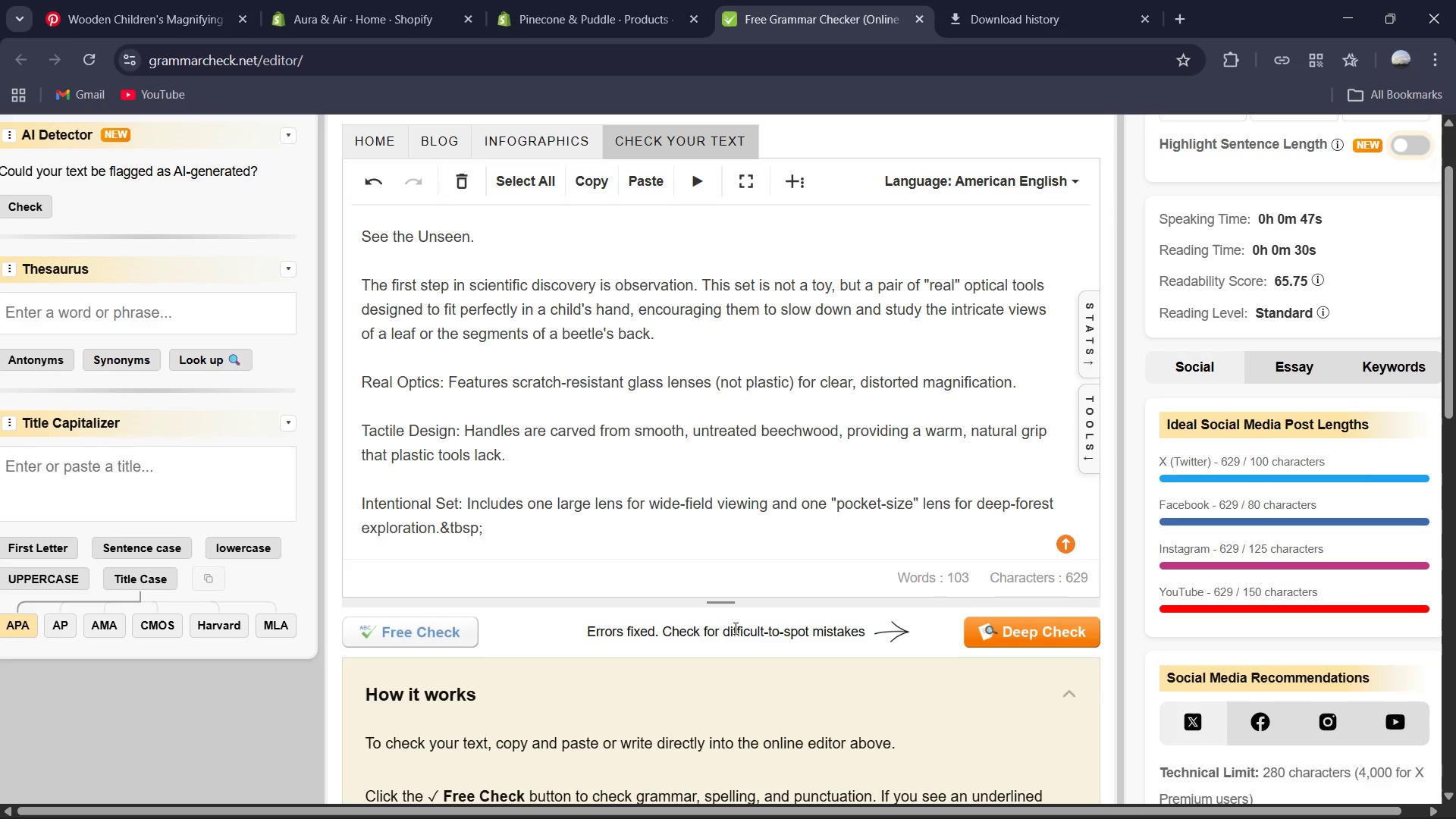 
wait(22.33)
 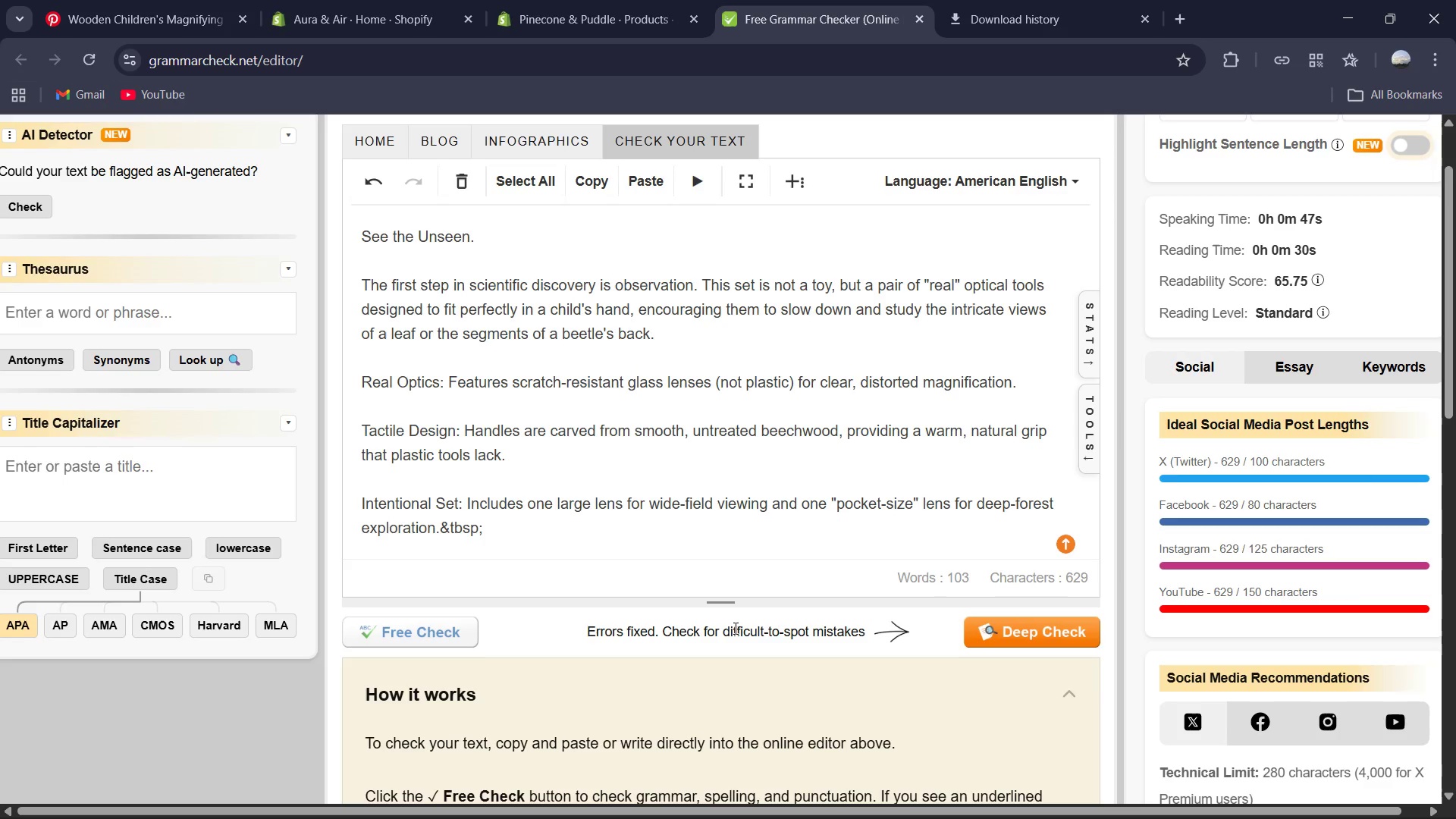 
left_click([446, 533])
 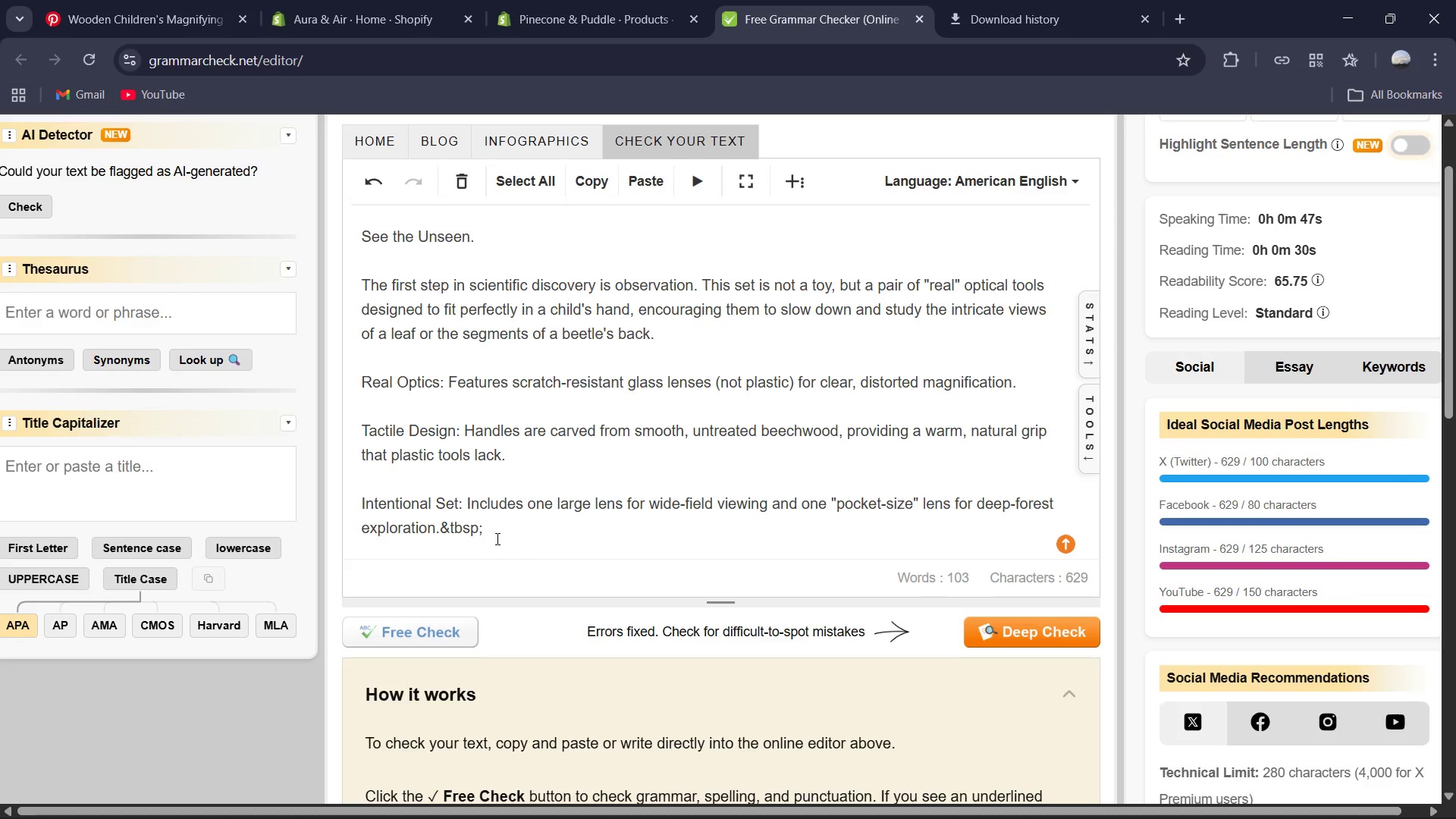 
left_click_drag(start_coordinate=[497, 538], to_coordinate=[444, 541])
 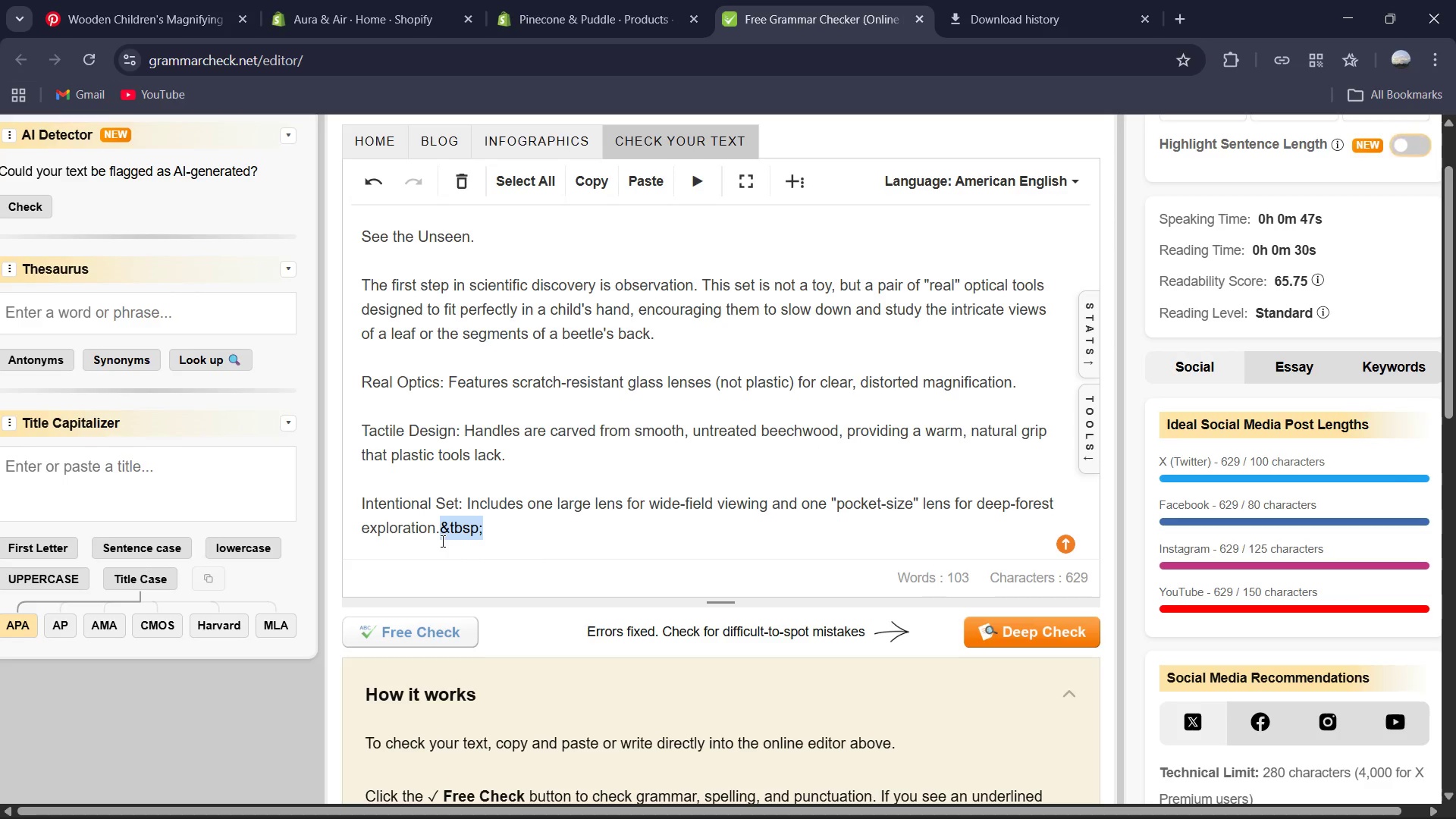 
key(Backspace)
 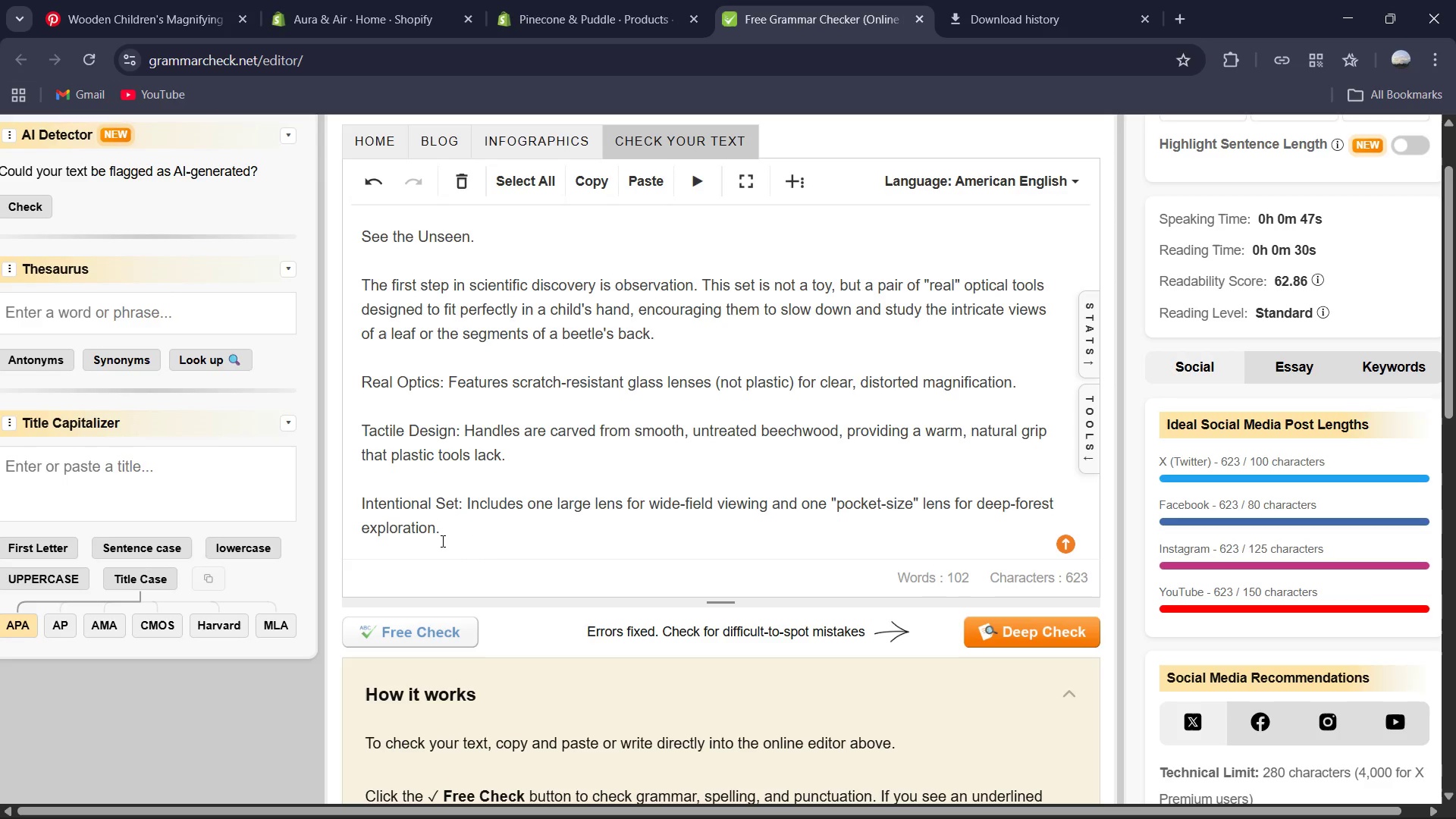 
key(Control+A)
 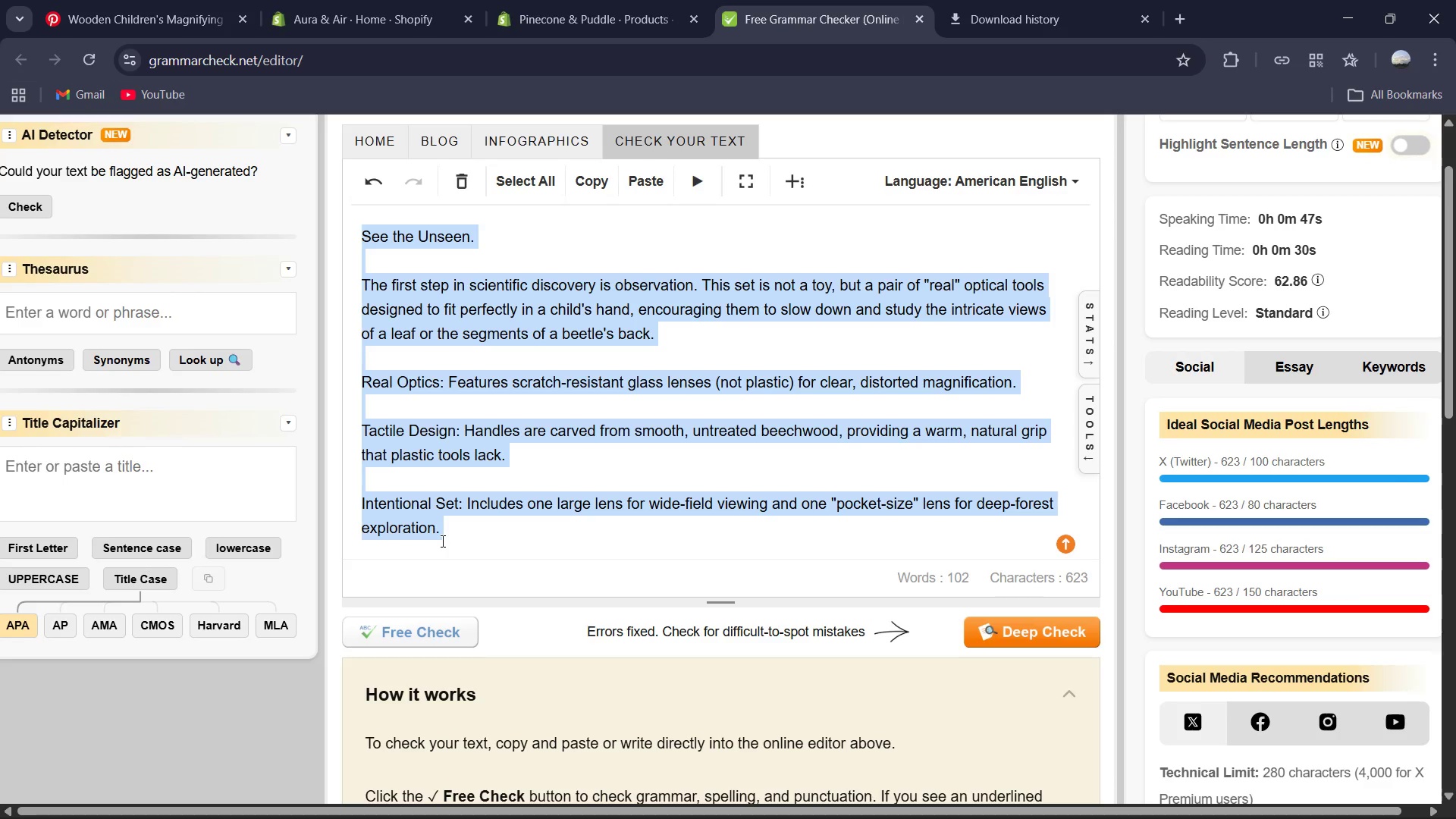 
key(Control+C)
 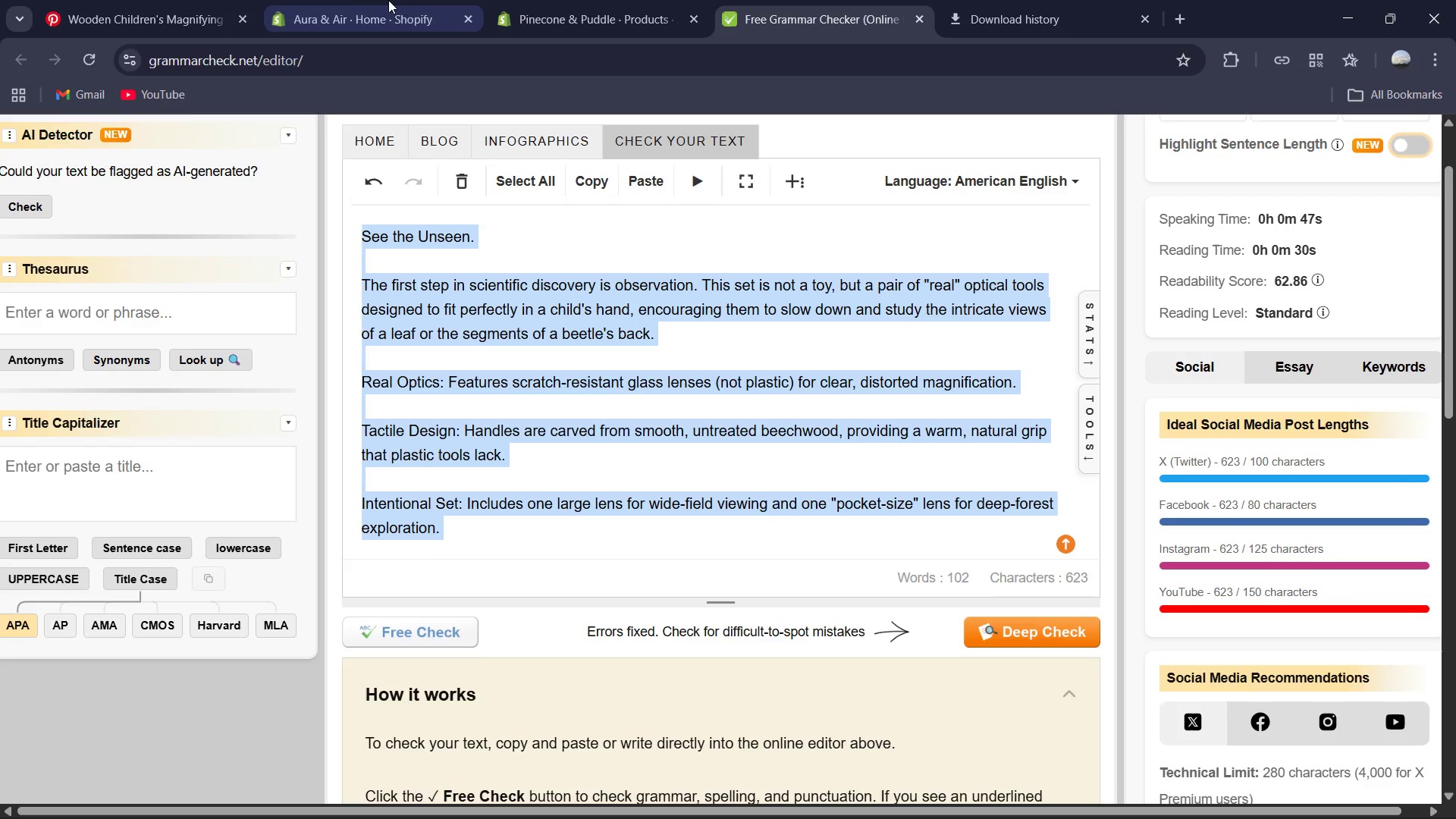 
left_click([607, 0])
 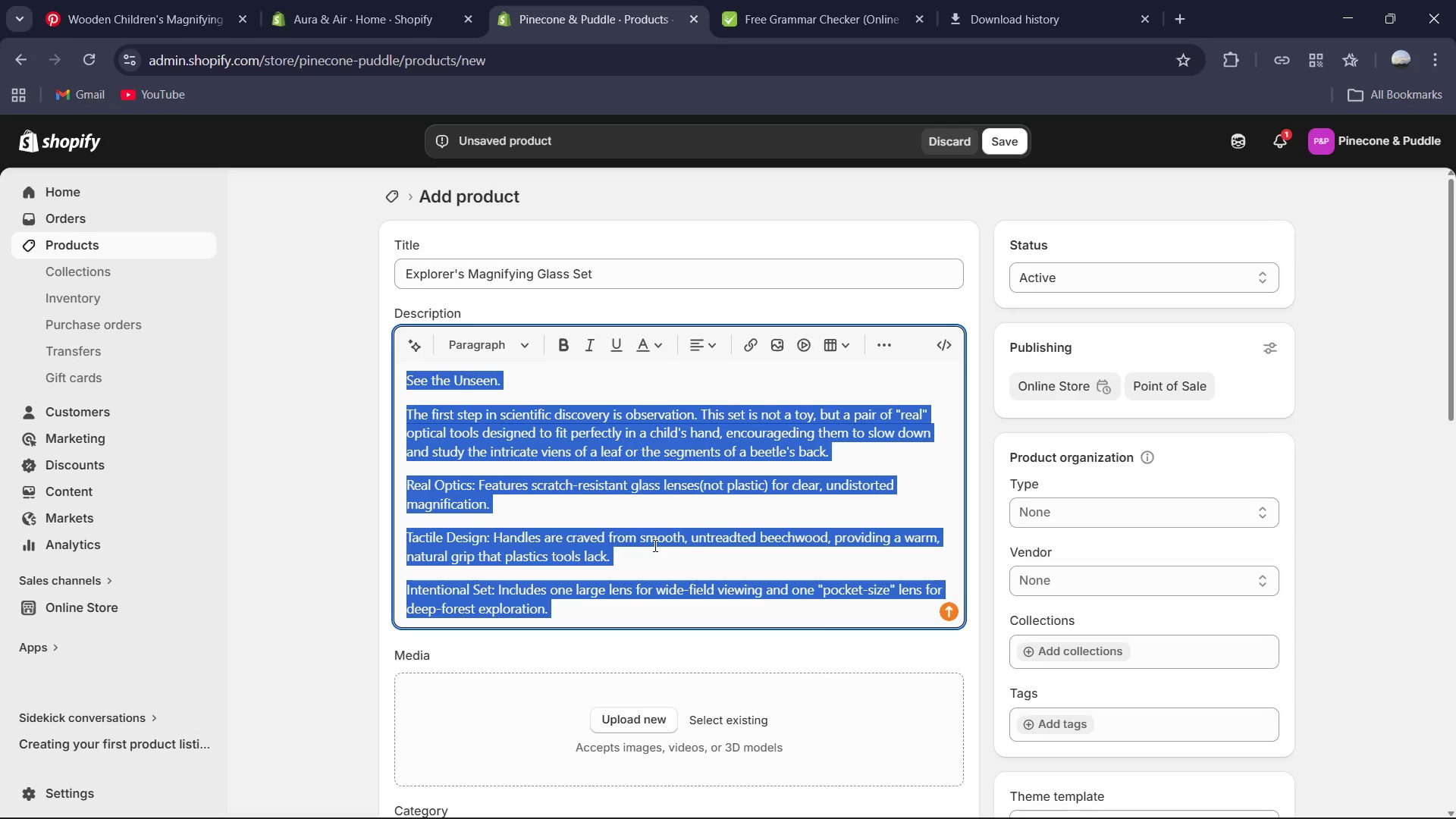 
key(Control+V)
 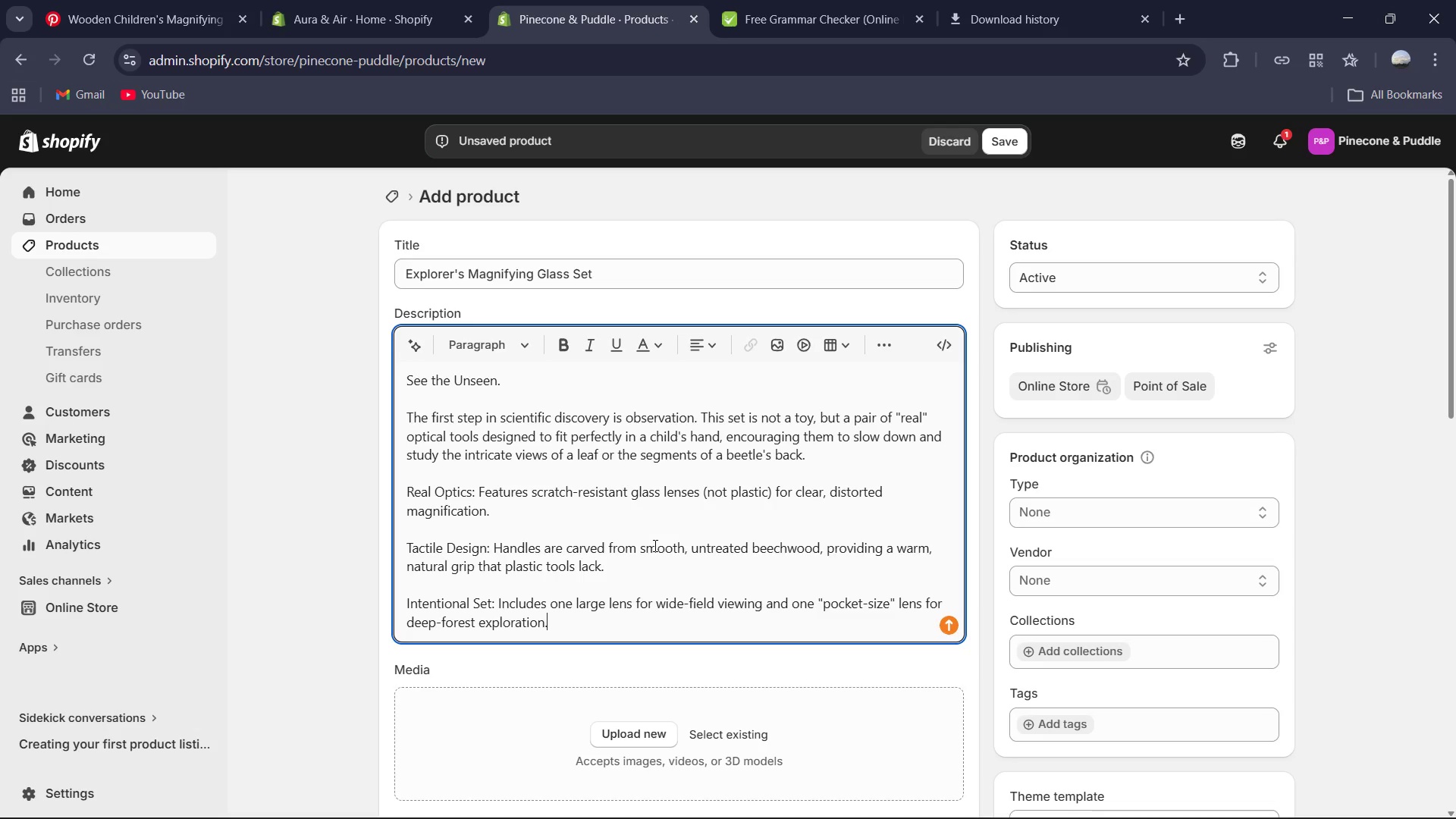 
wait(30.92)
 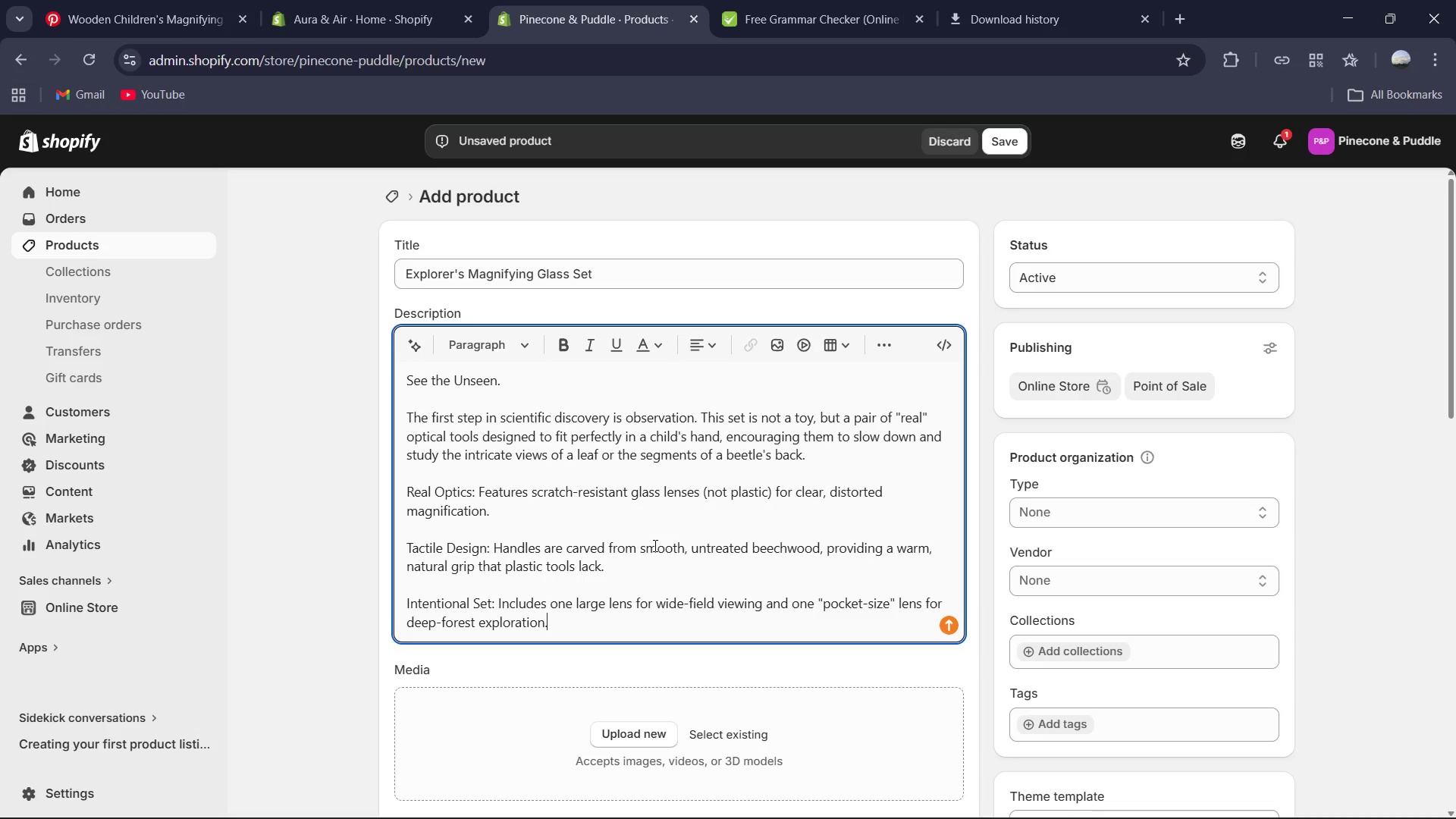 
left_click([1040, 795])